 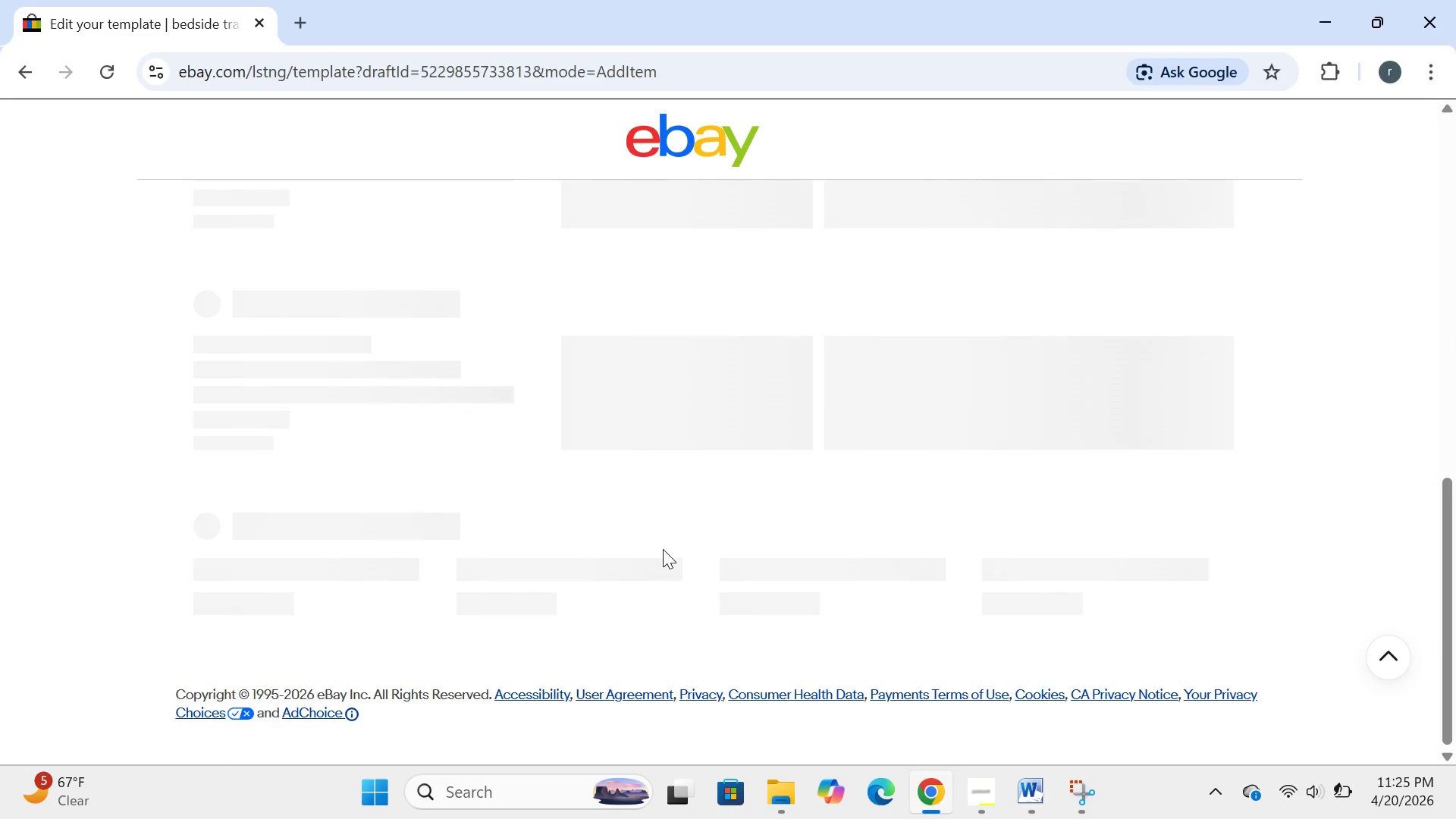 
left_click([1021, 457])
 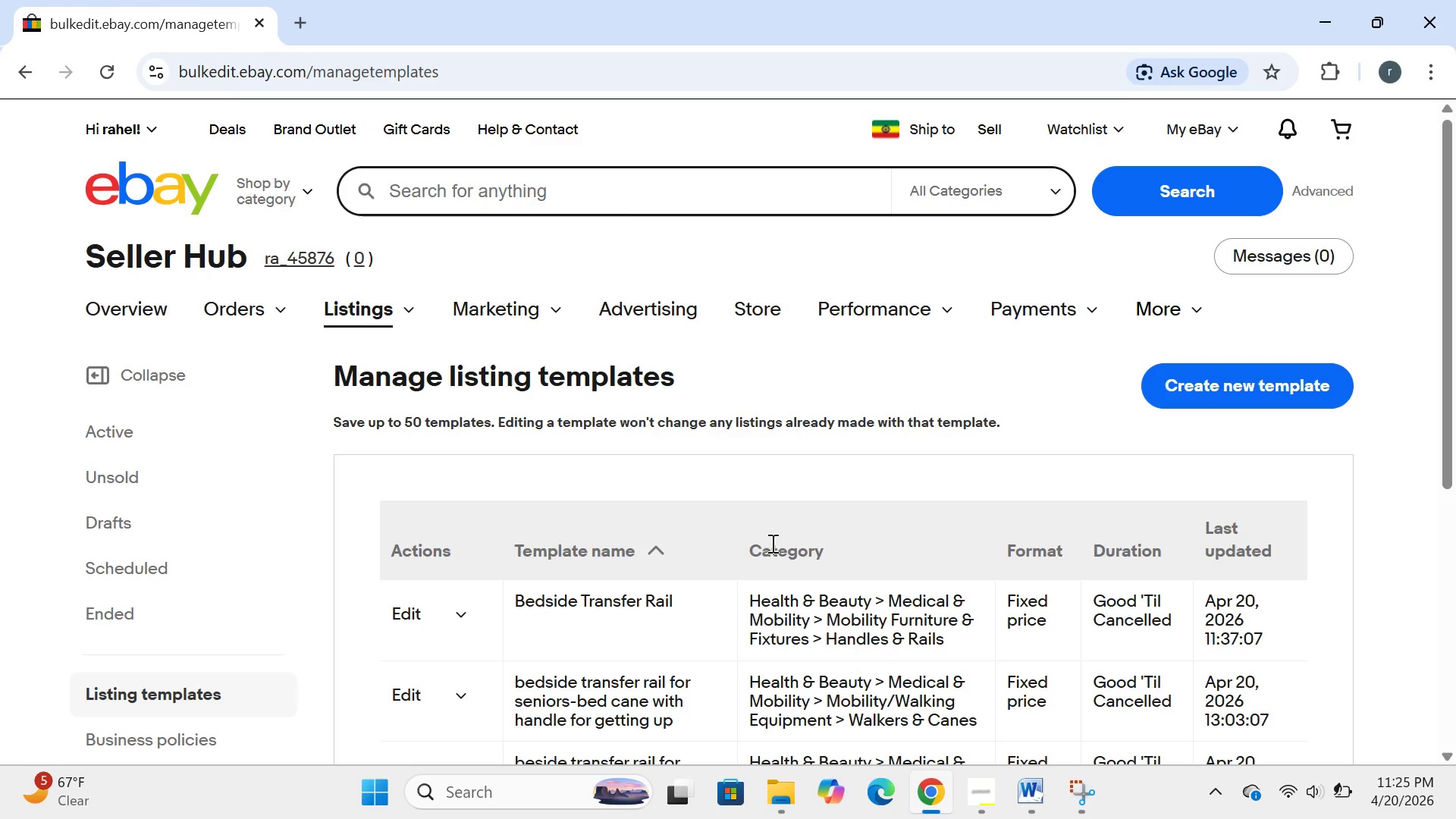 
wait(12.97)
 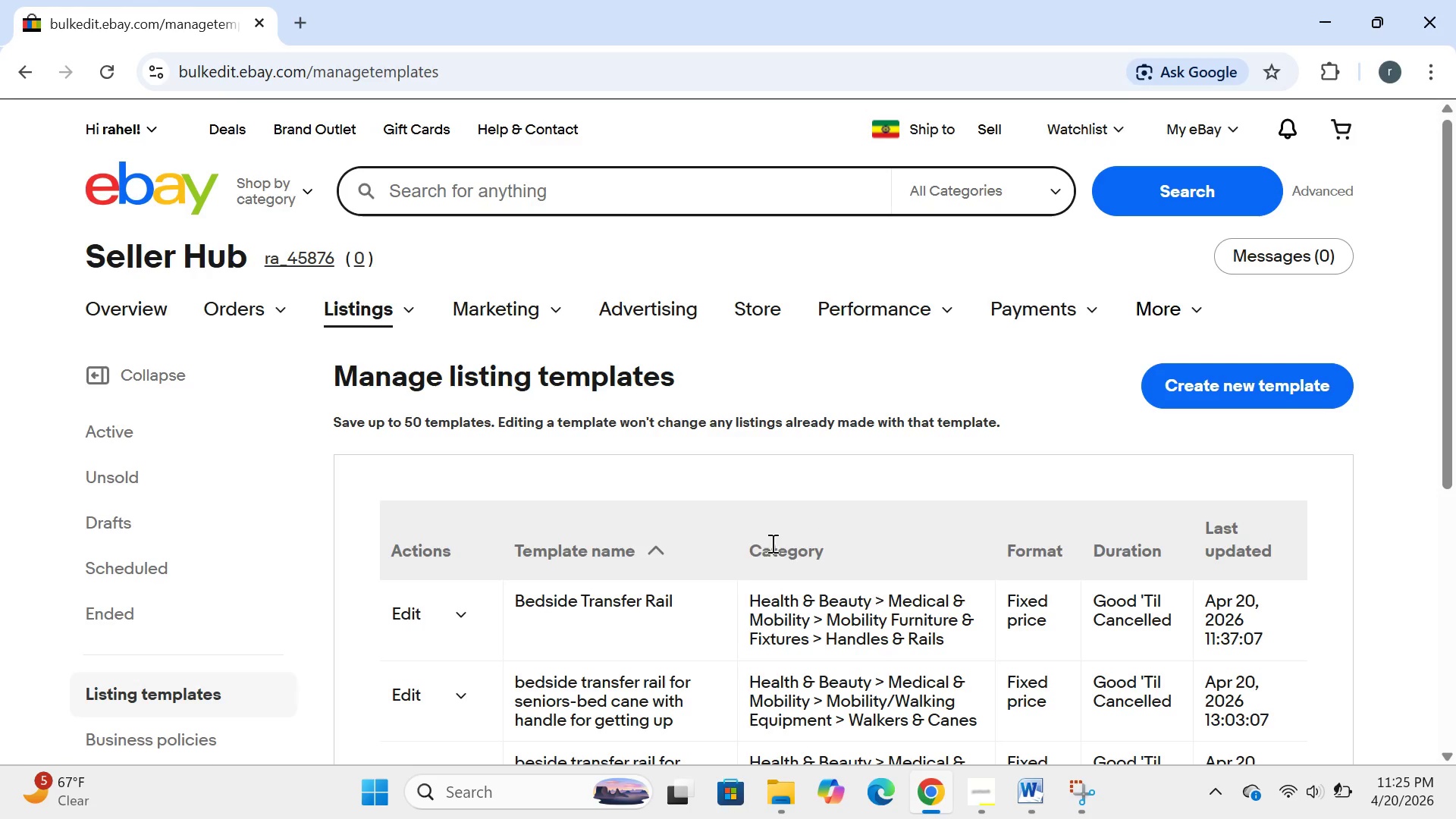 
left_click([1189, 209])
 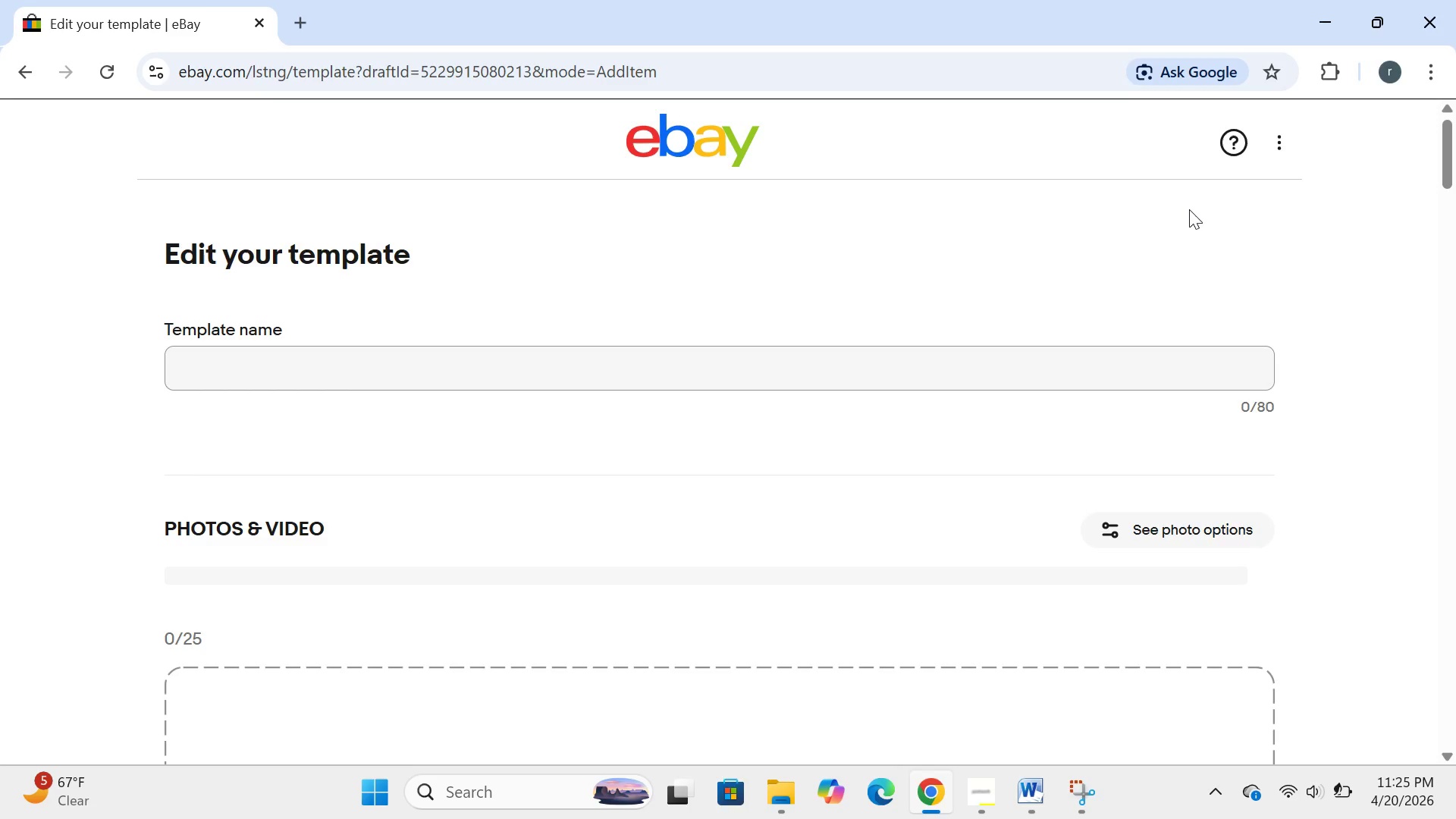 
wait(16.39)
 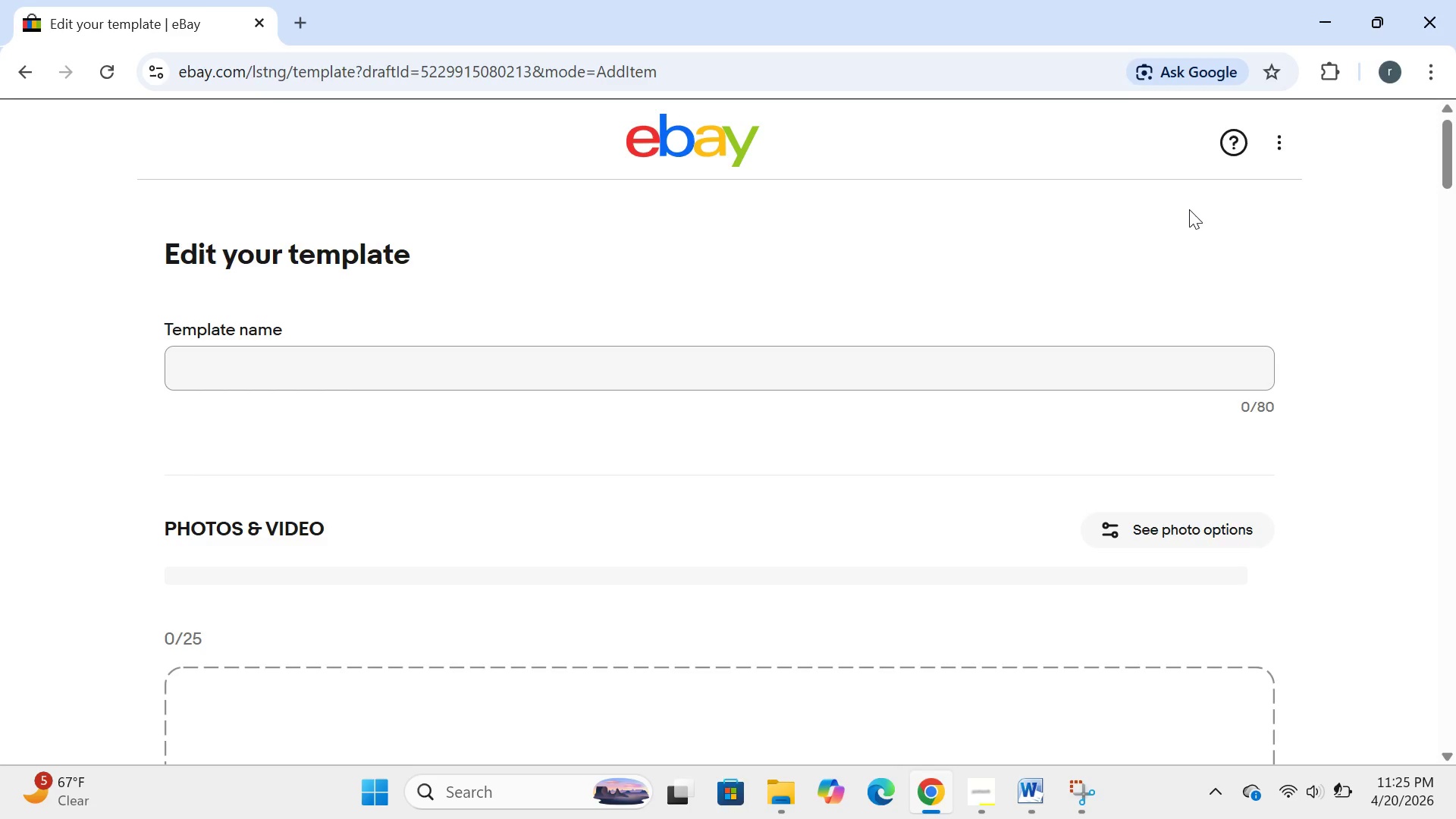 
left_click([607, 372])
 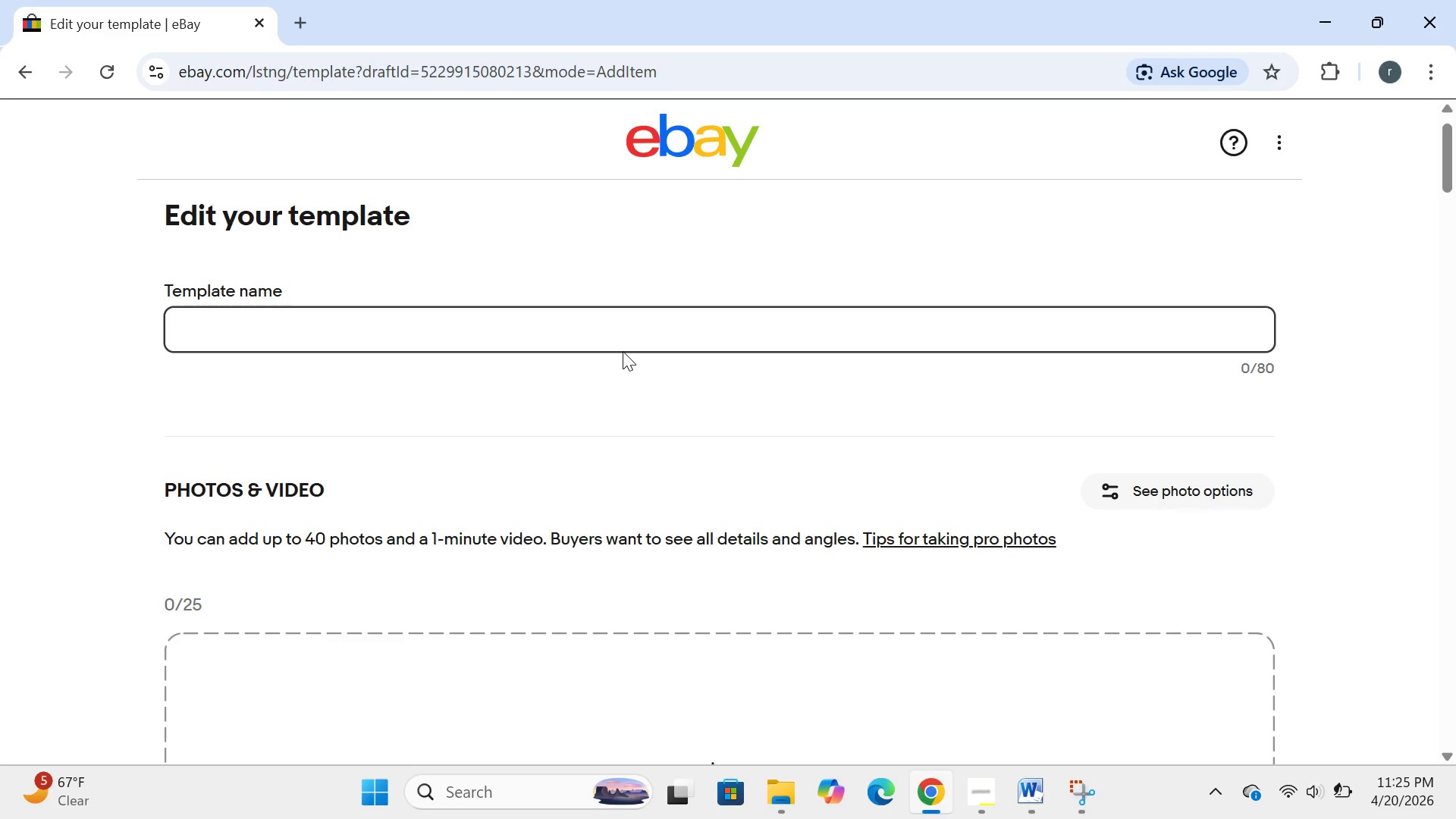 
wait(9.62)
 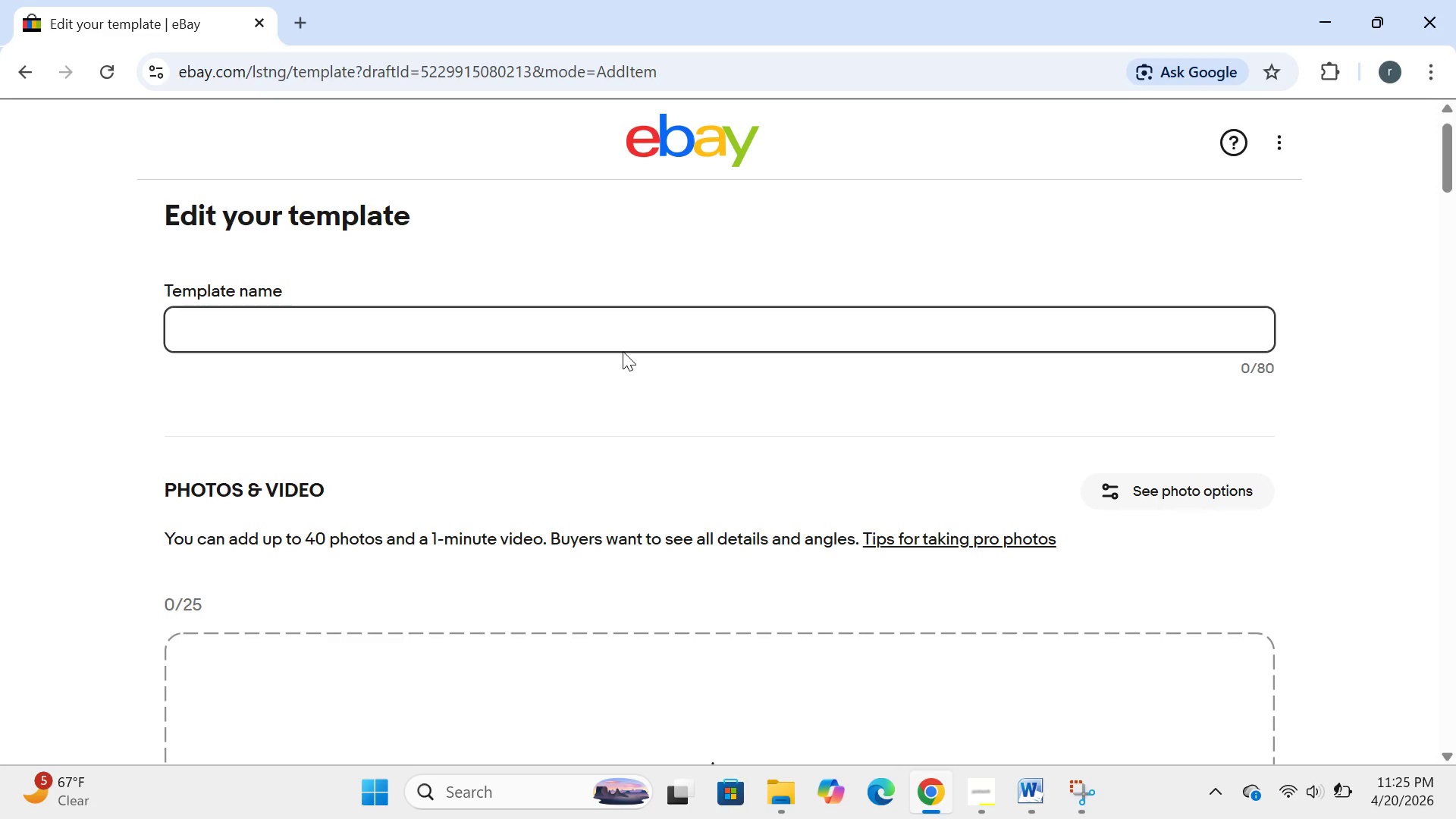 
type(bedside transfer)
 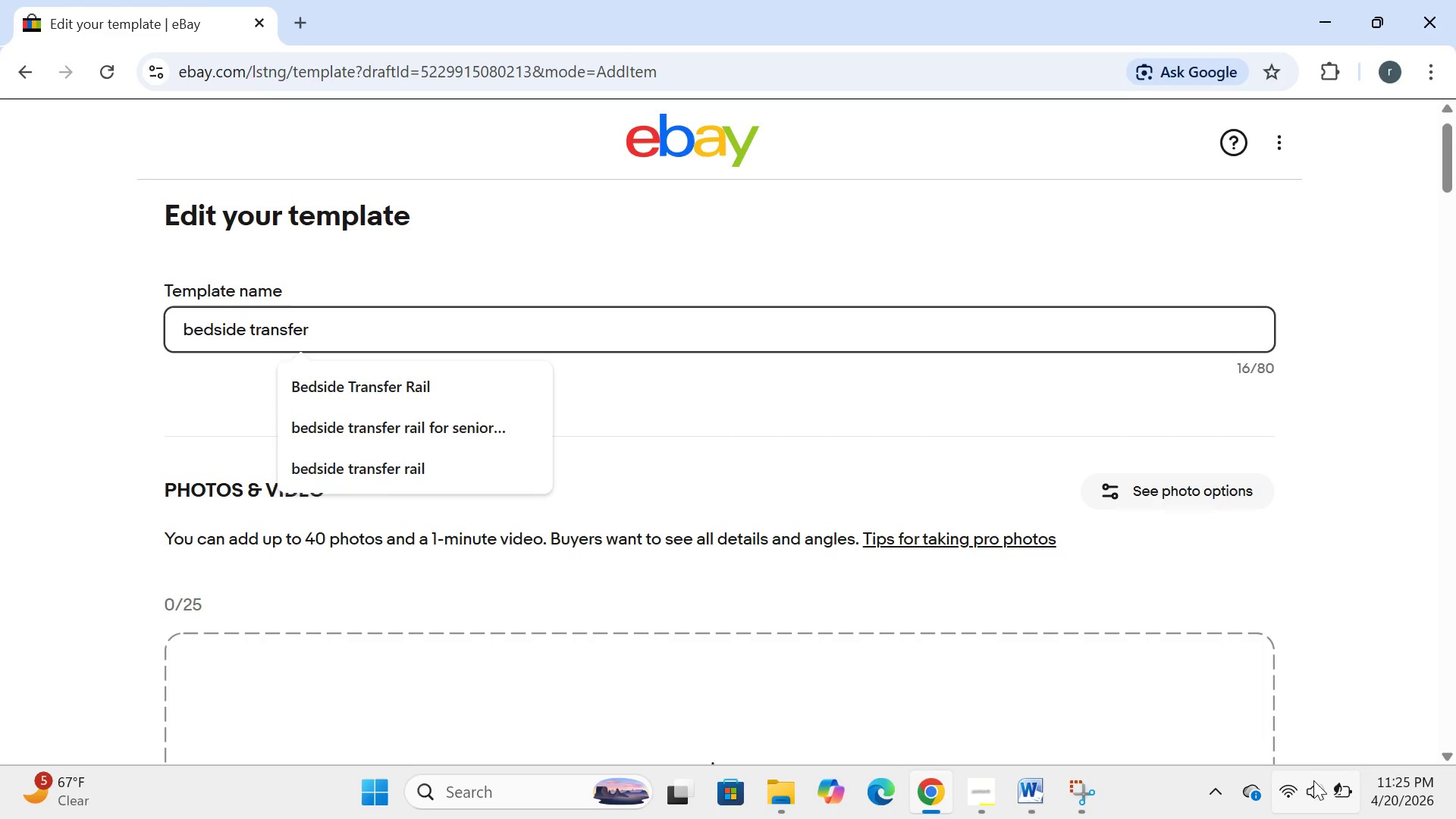 
left_click([1334, 790])
 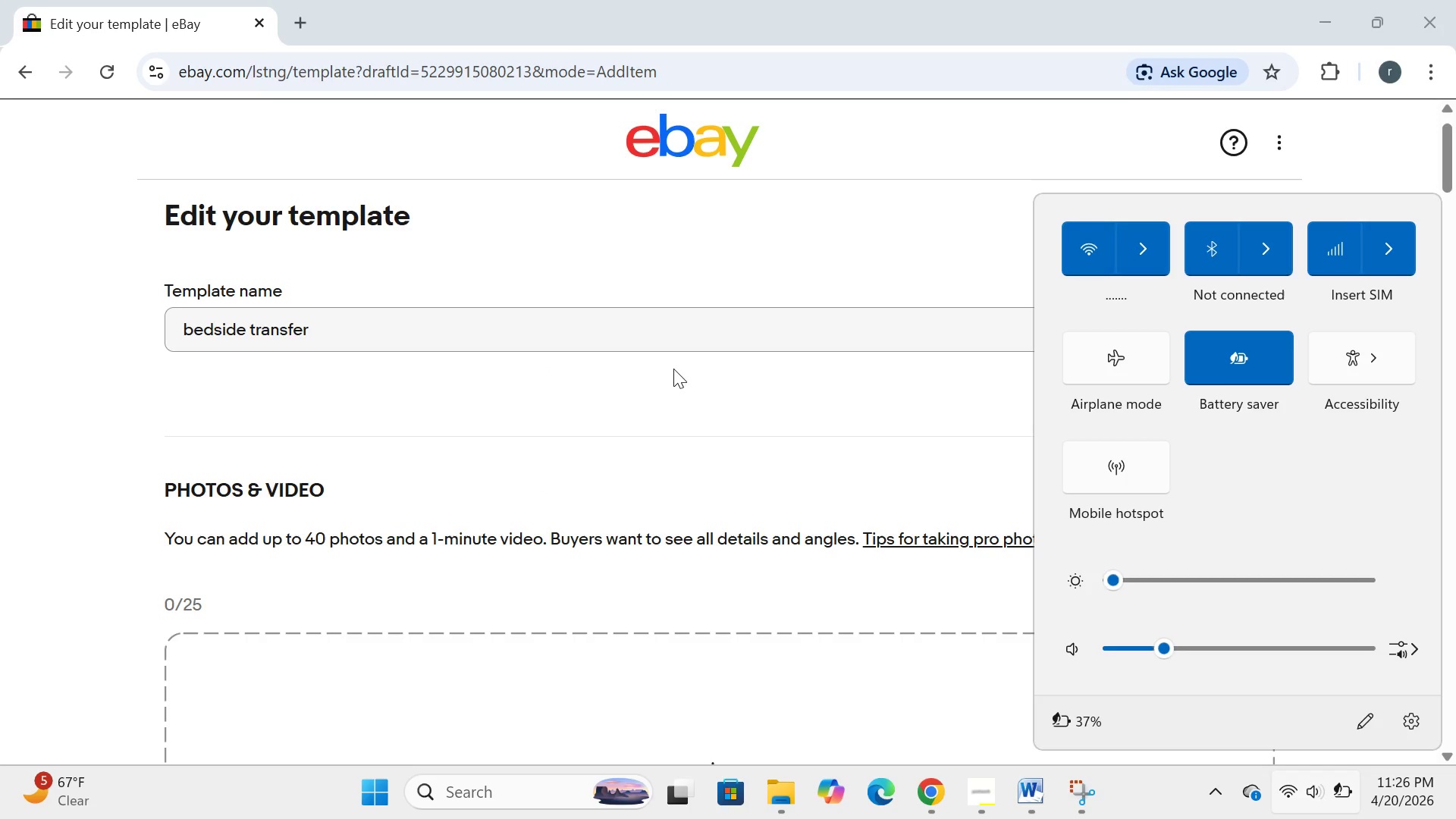 
left_click([611, 354])
 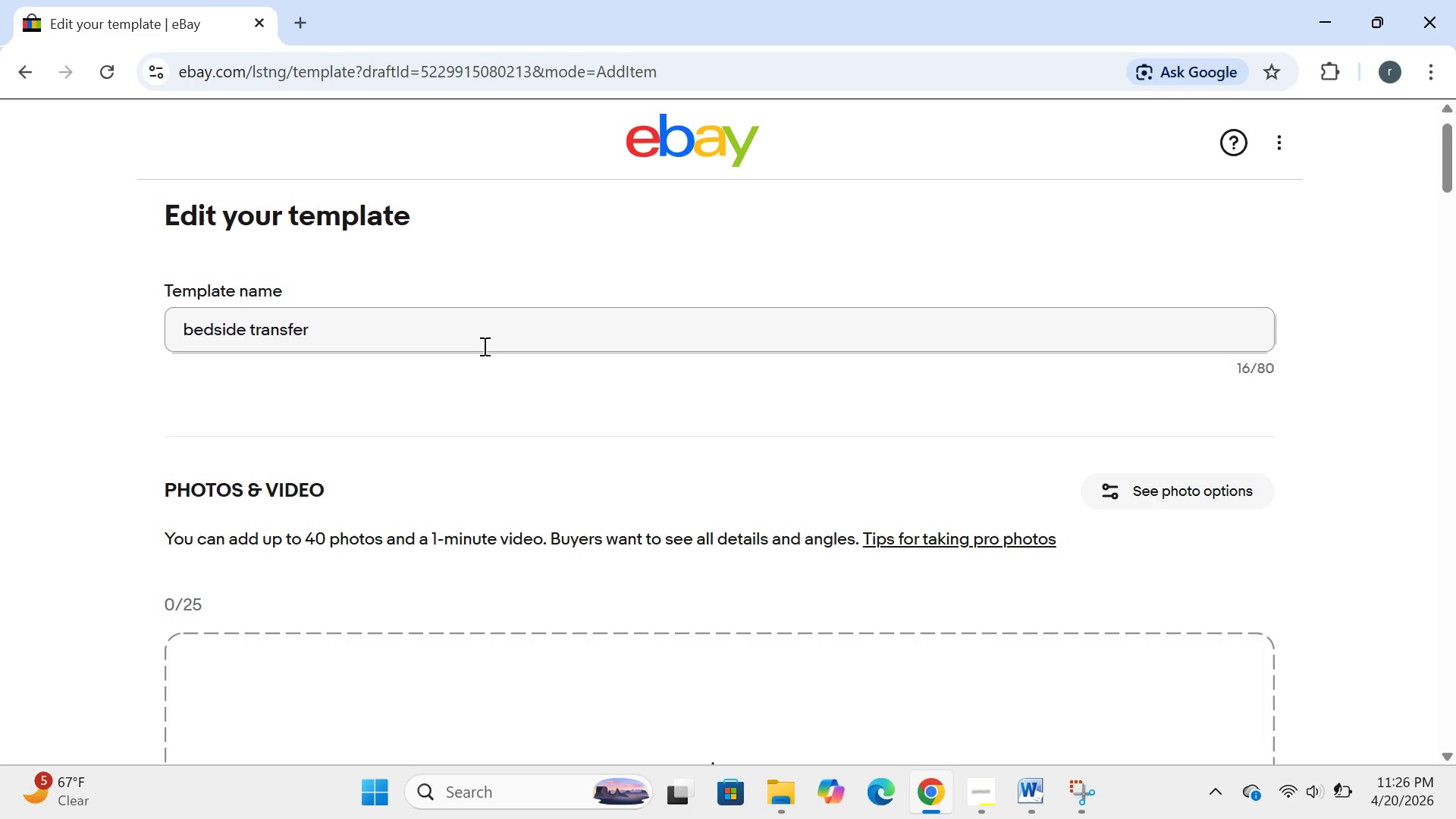 
left_click([483, 346])
 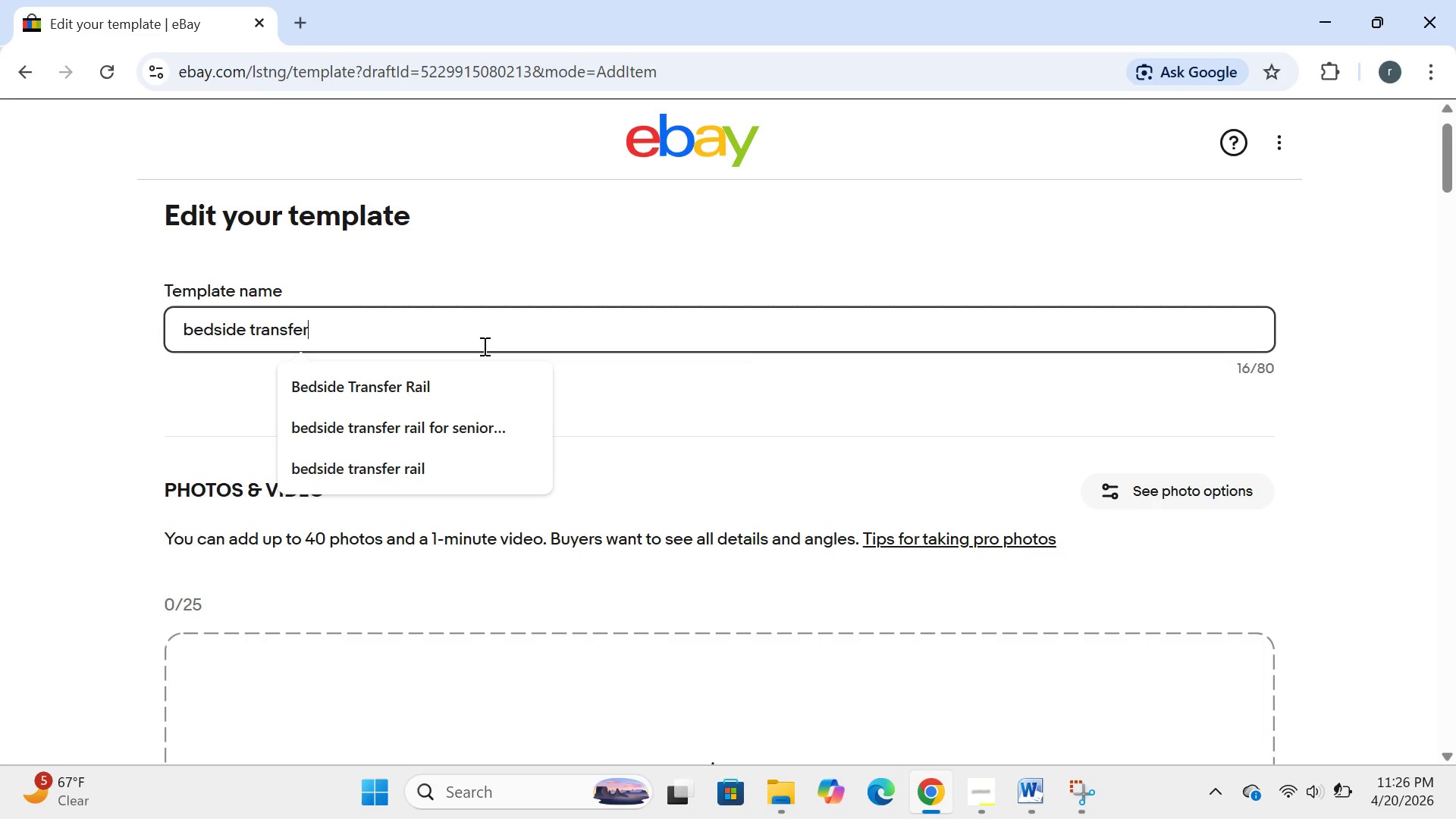 
type( rail )
 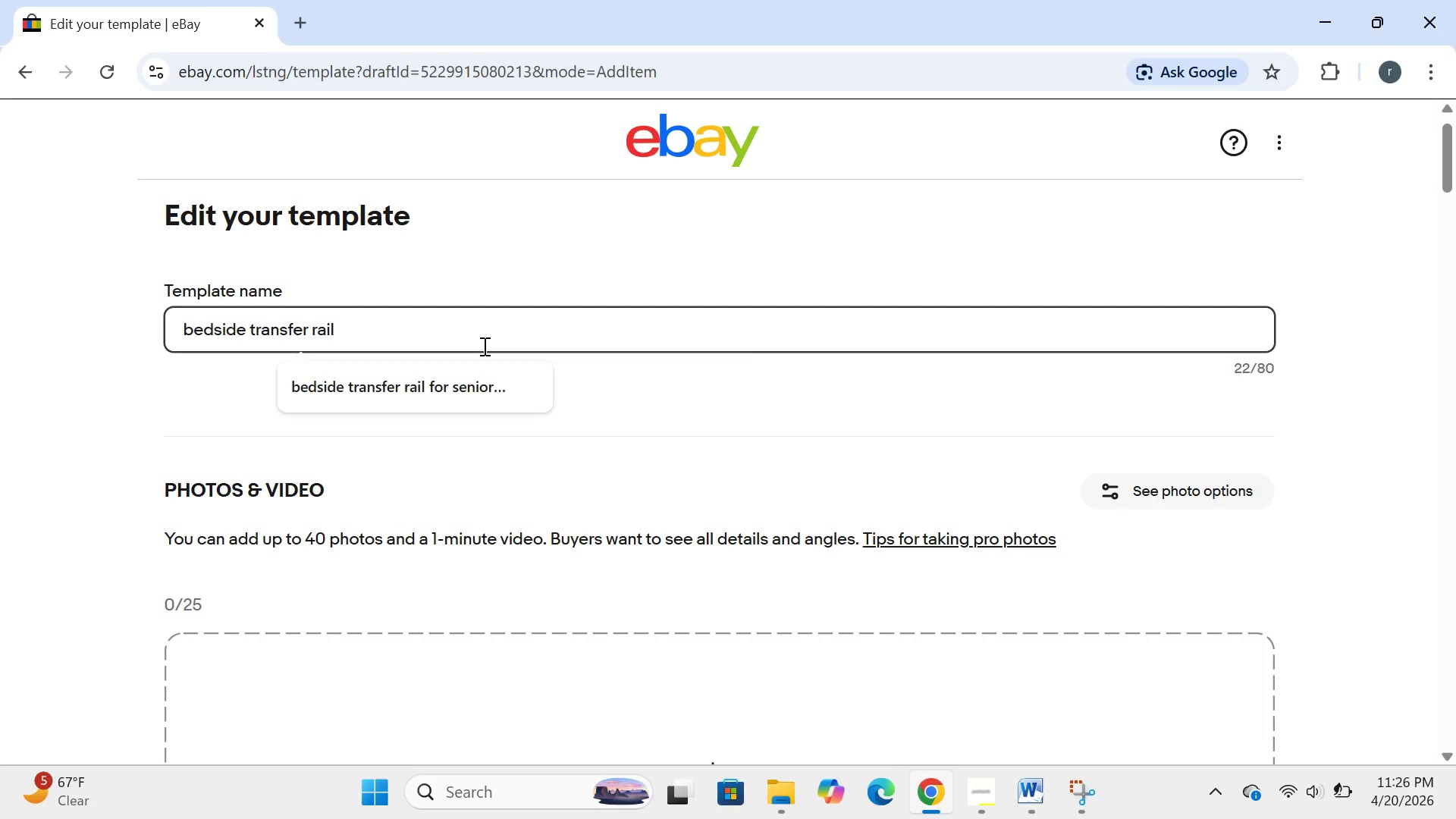 
type(for seniors bed cane with )
 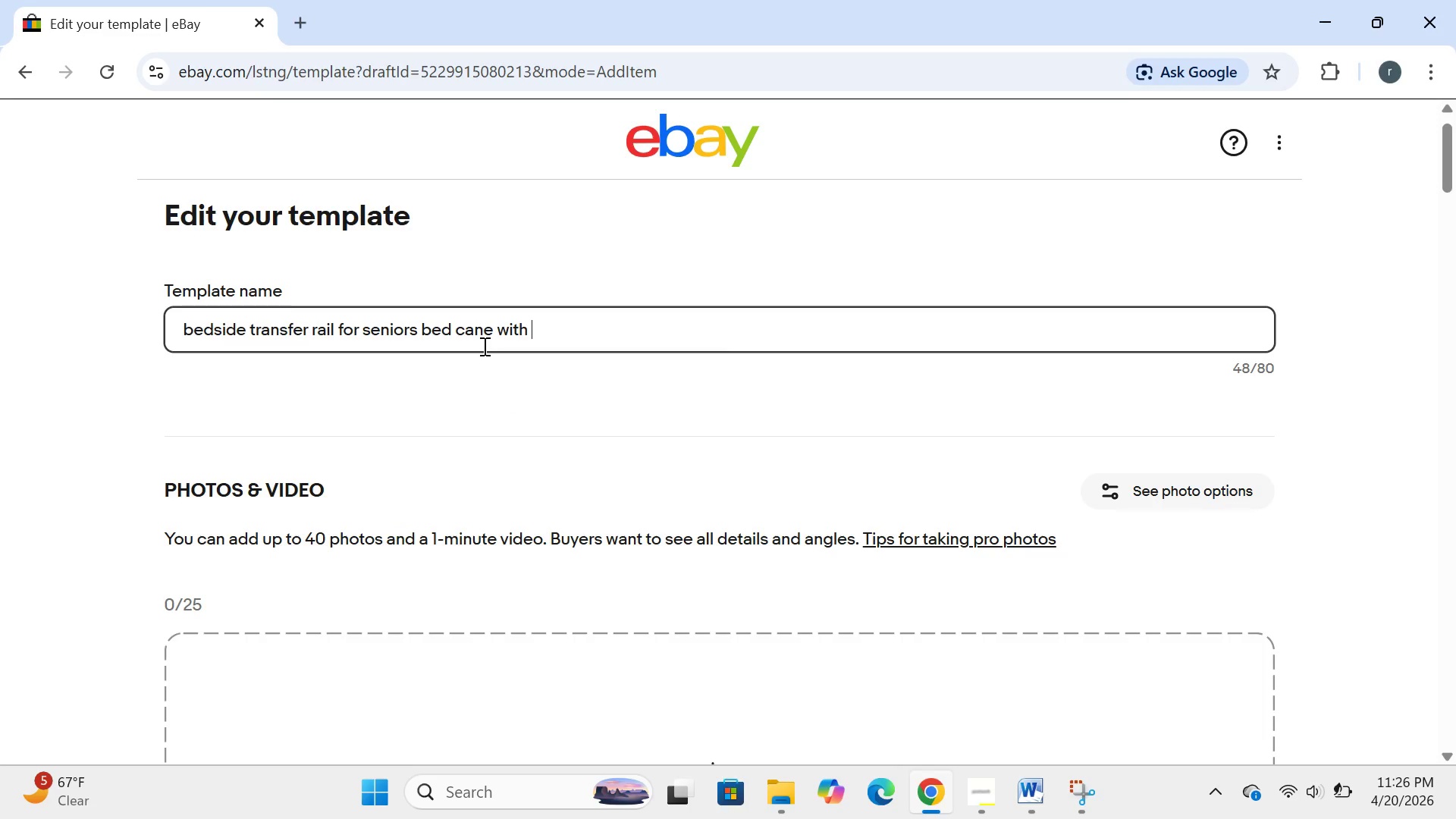 
type(handle for getting up)
 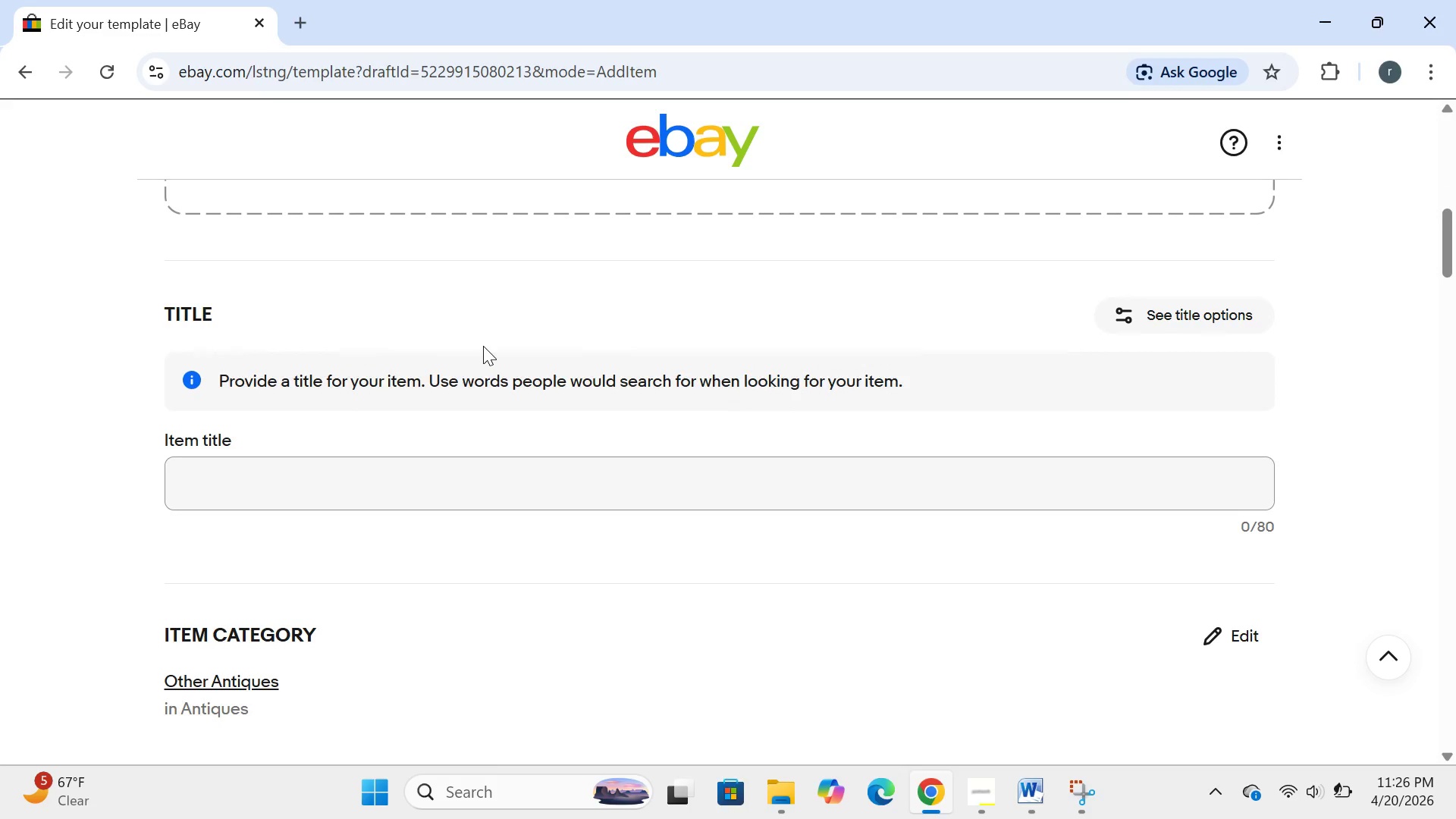 
left_click([309, 504])
 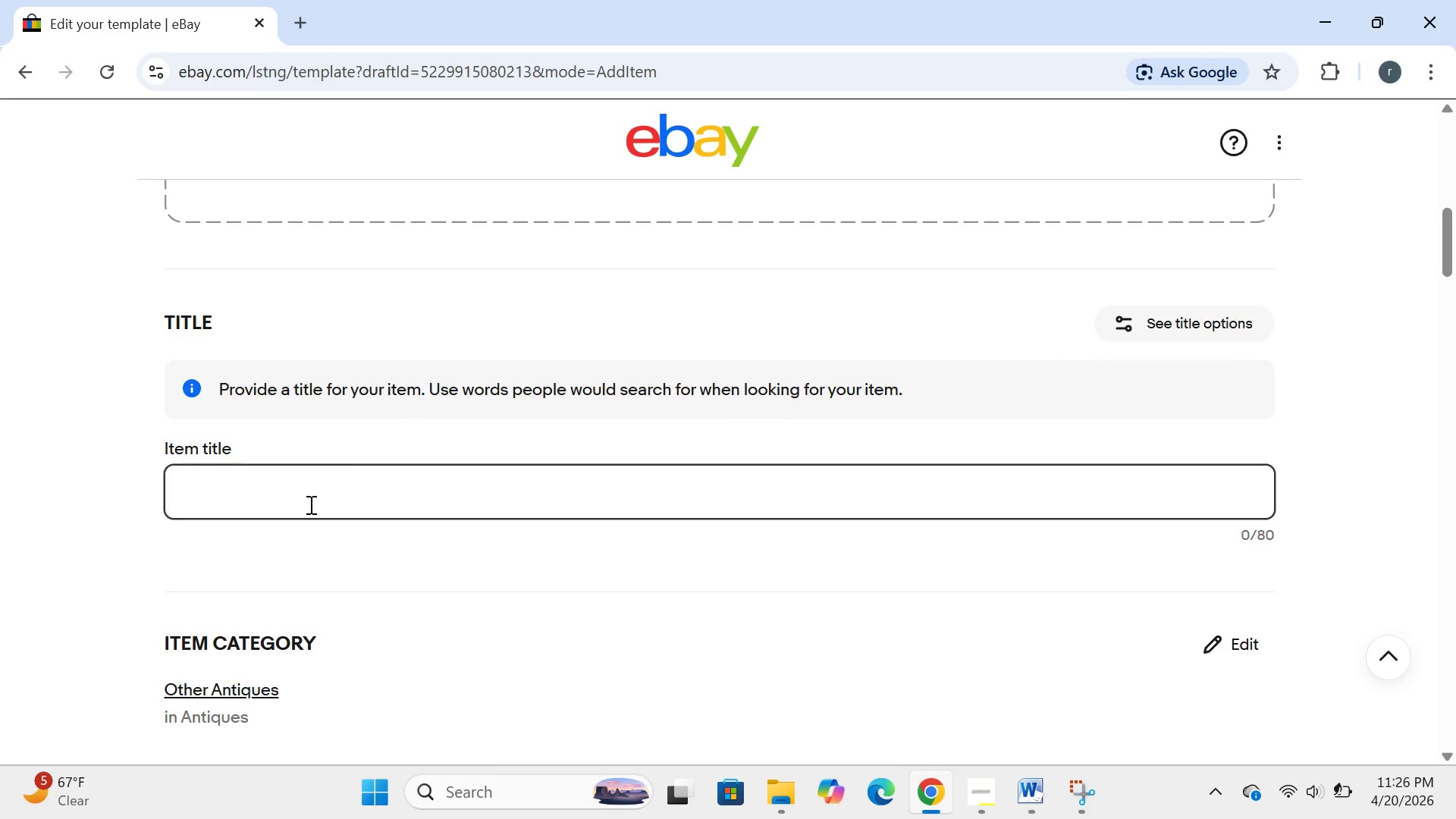 
type(bedside trand)
key(Backspace)
type(sfer rail for seniors bed cne)
key(Backspace)
key(Backspace)
type(ane with handle for gettinf up)
 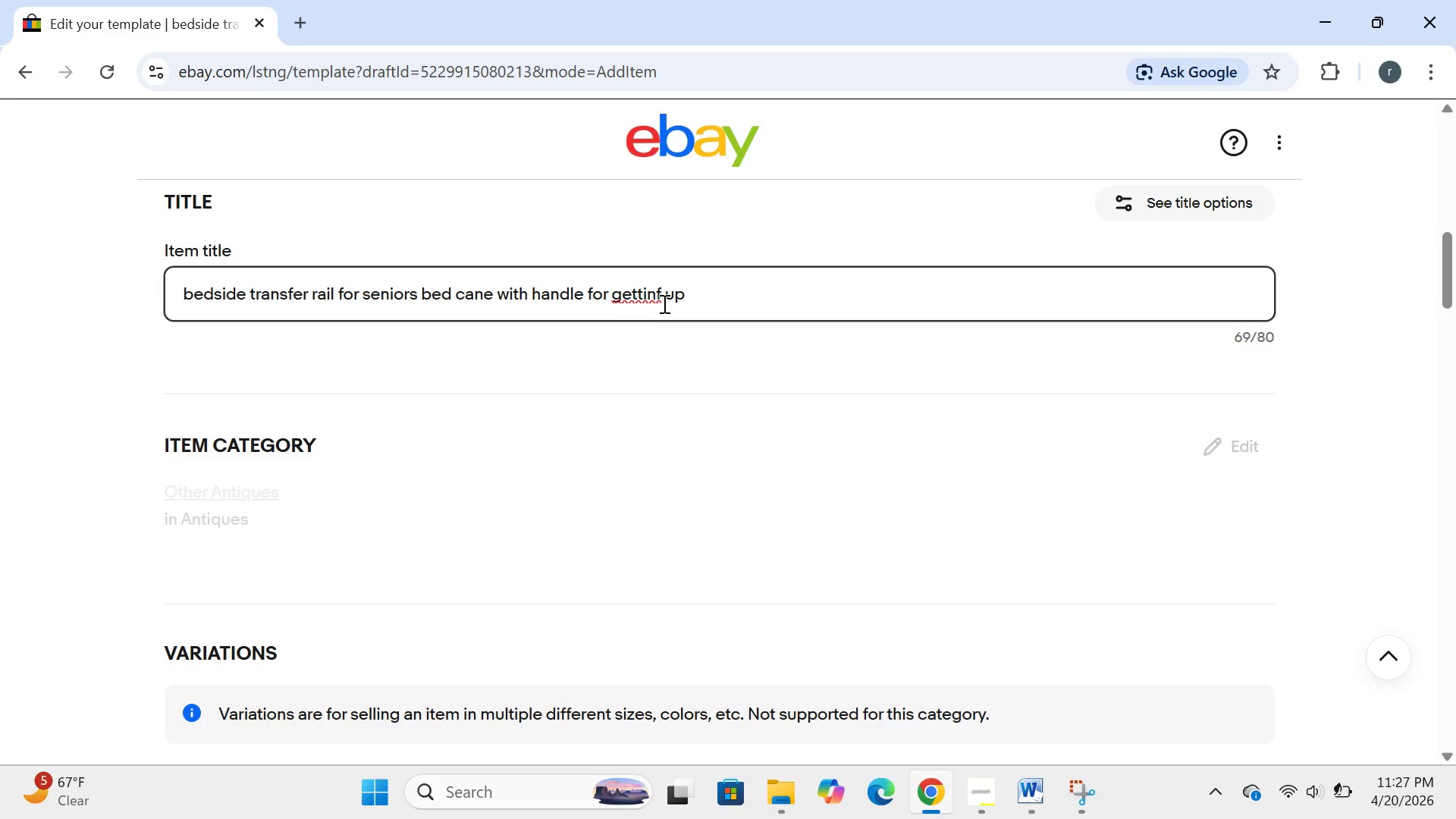 
left_click([664, 303])
 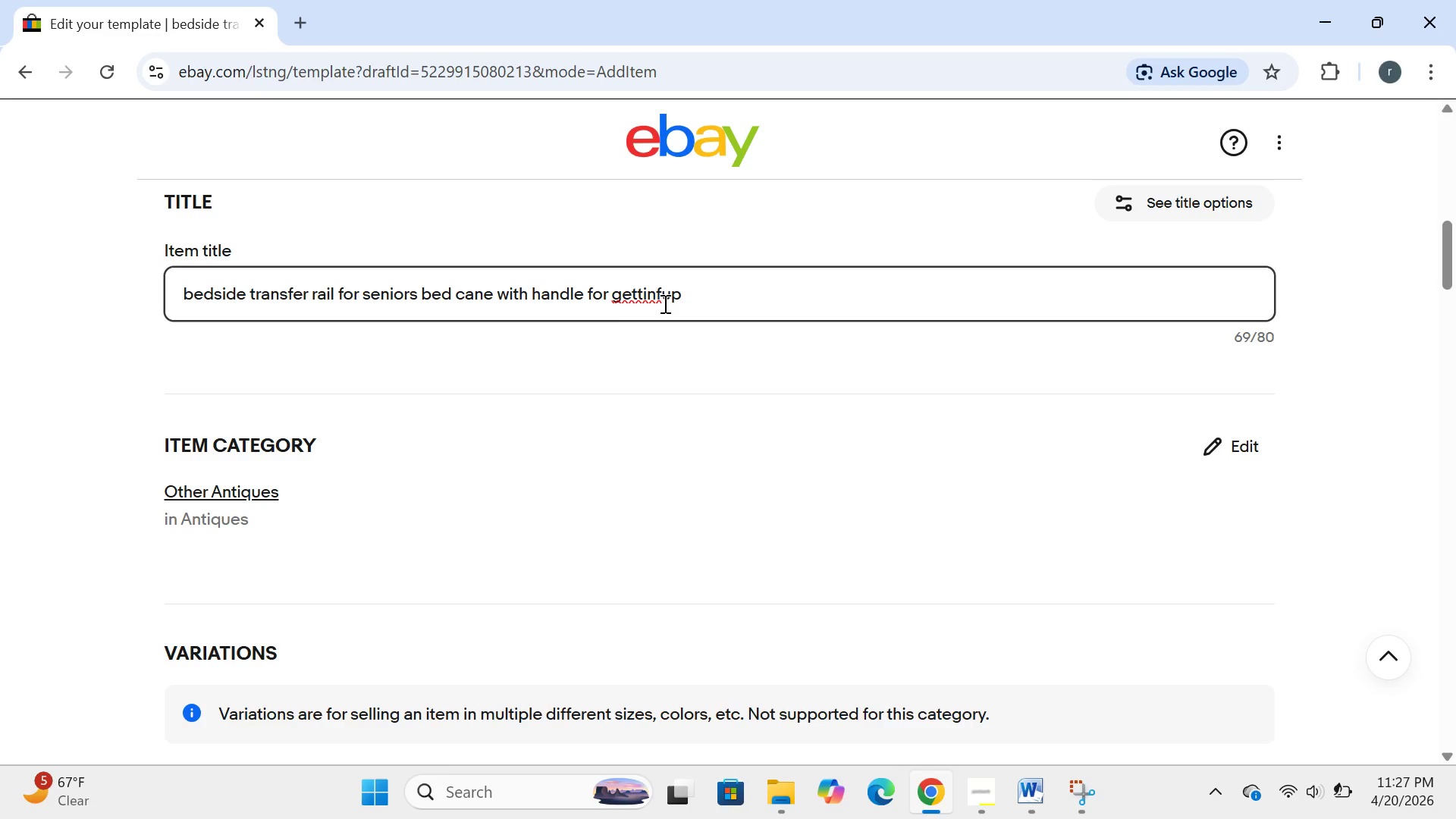 
key(Backspace)
 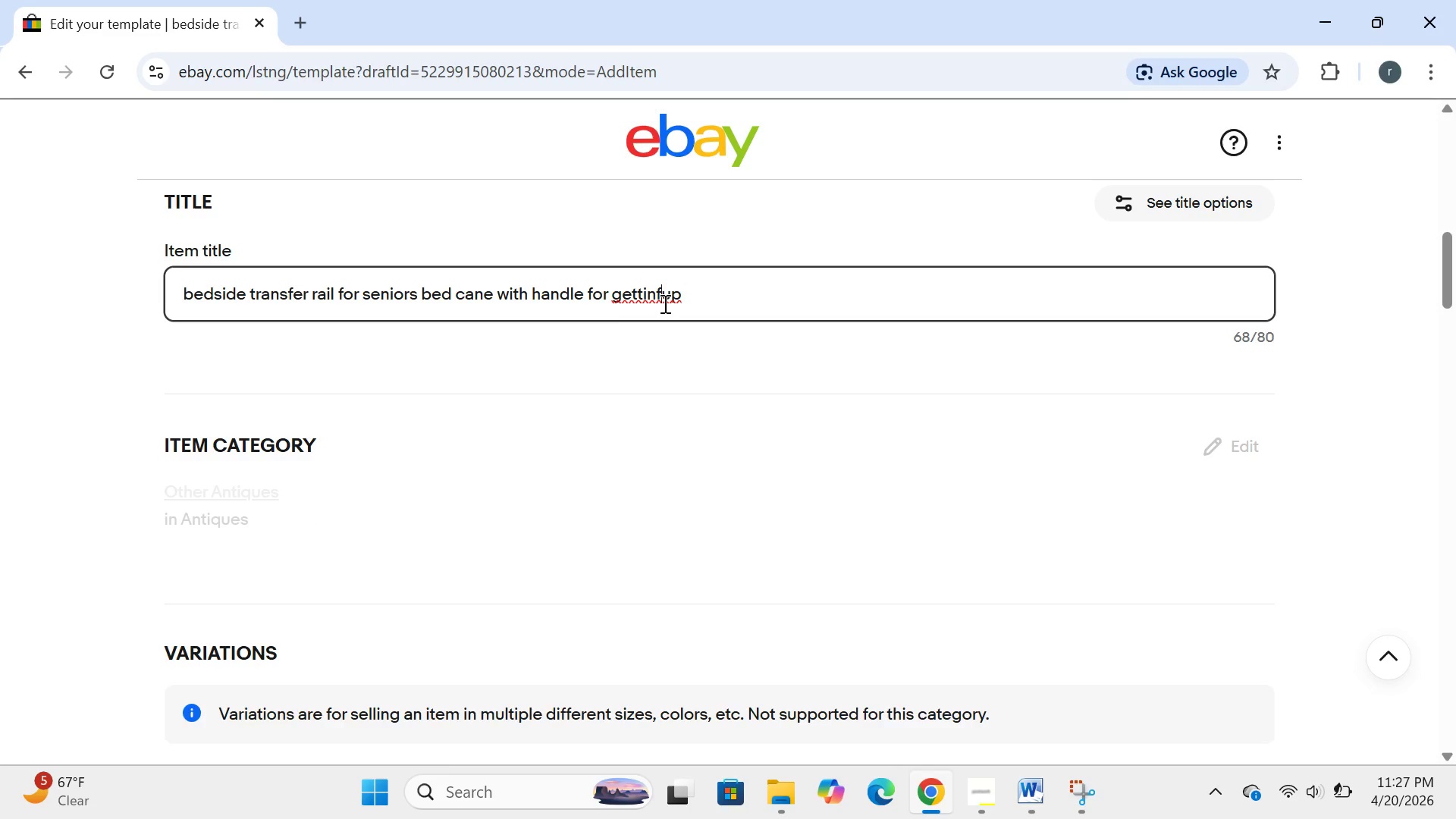 
key(Backspace)
 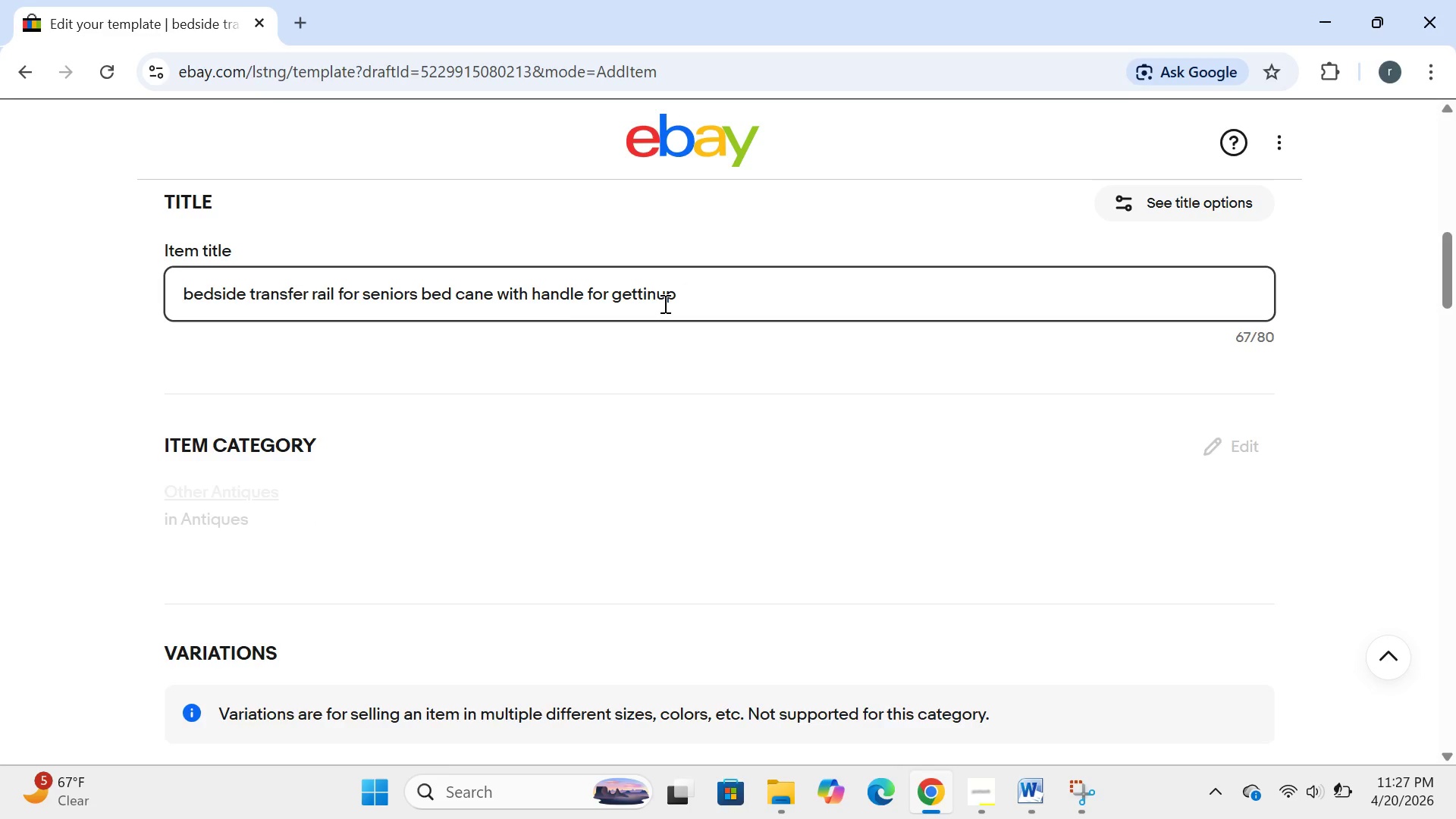 
key(G)
 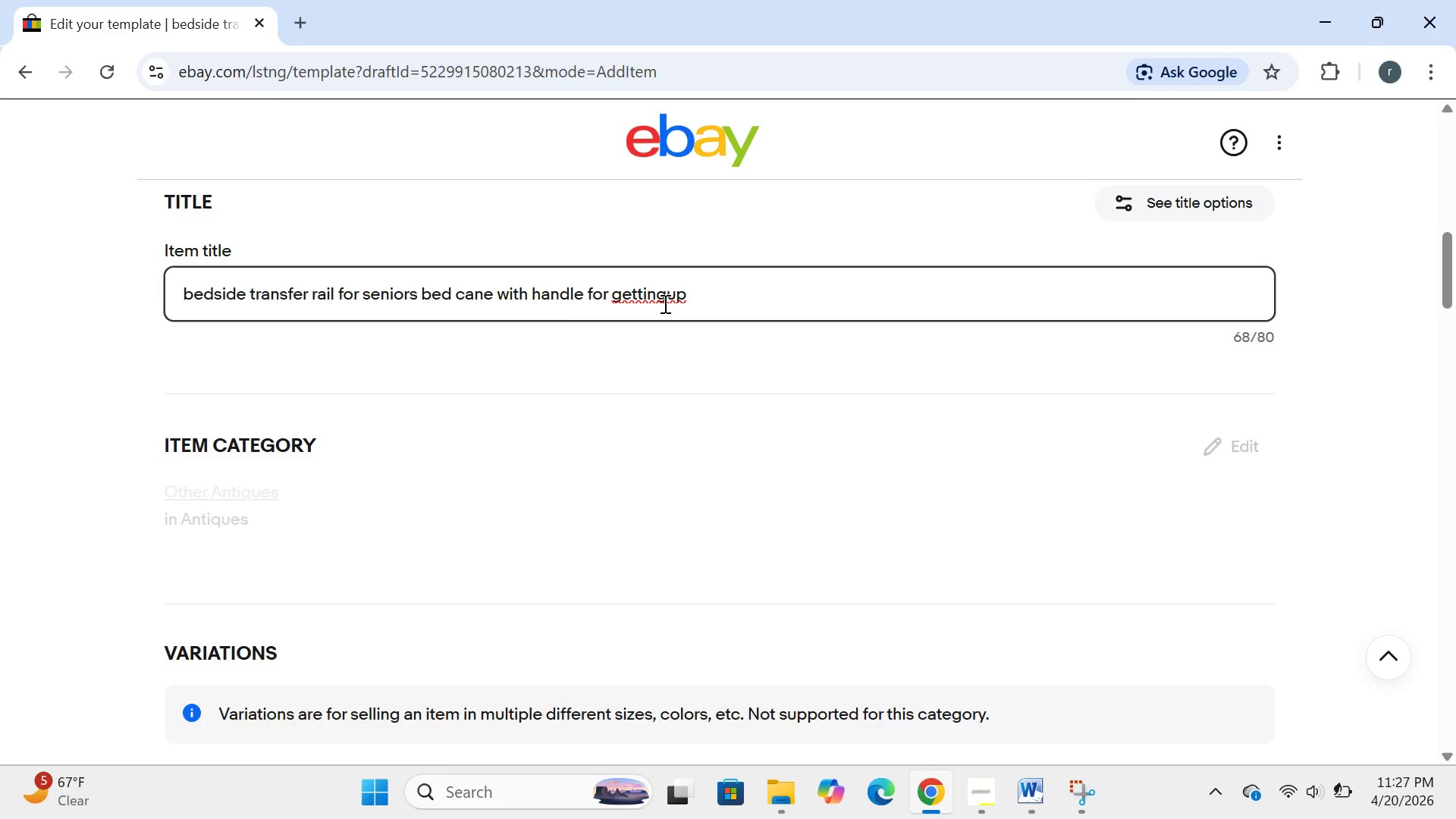 
key(Space)
 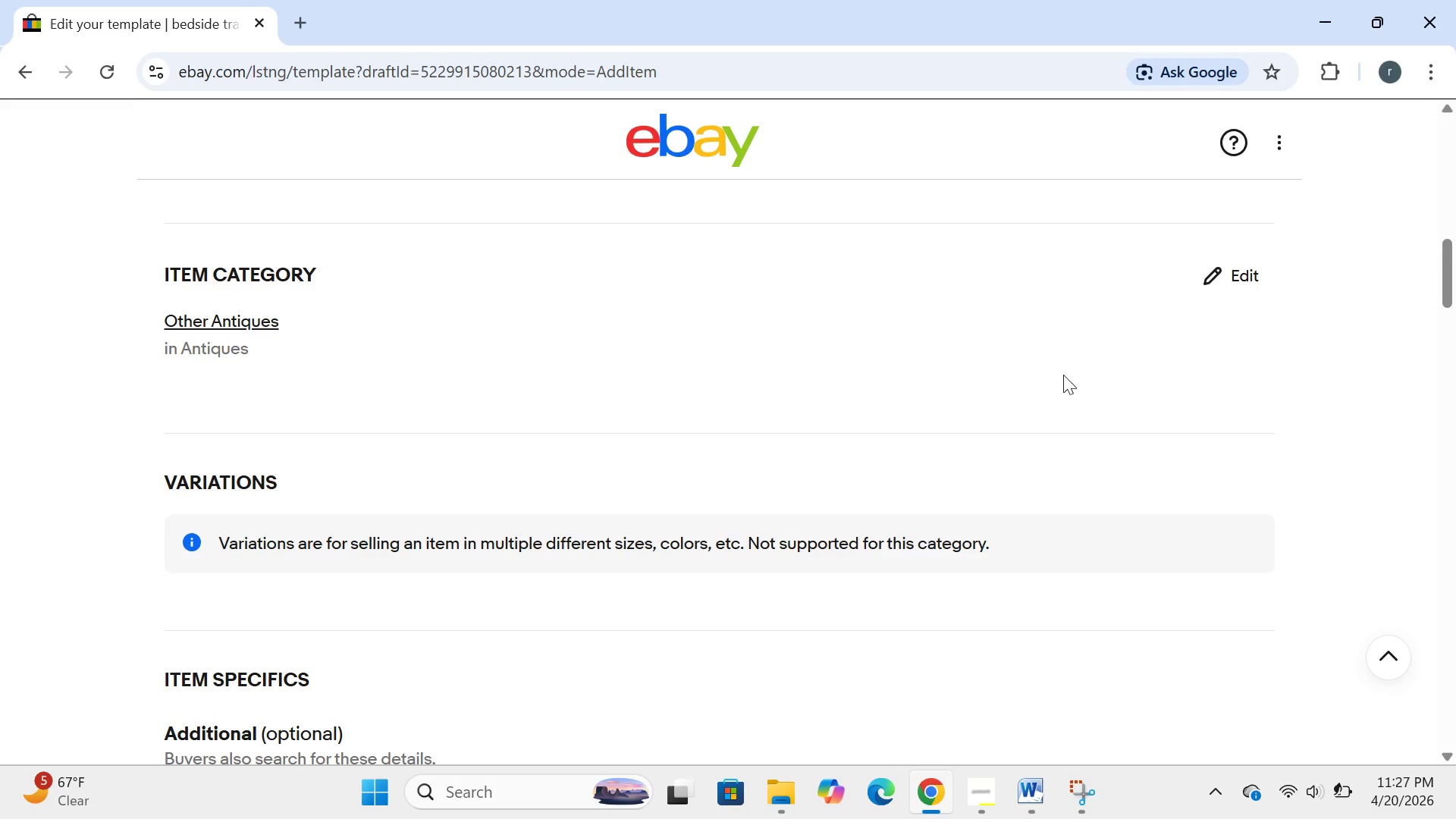 
wait(5.88)
 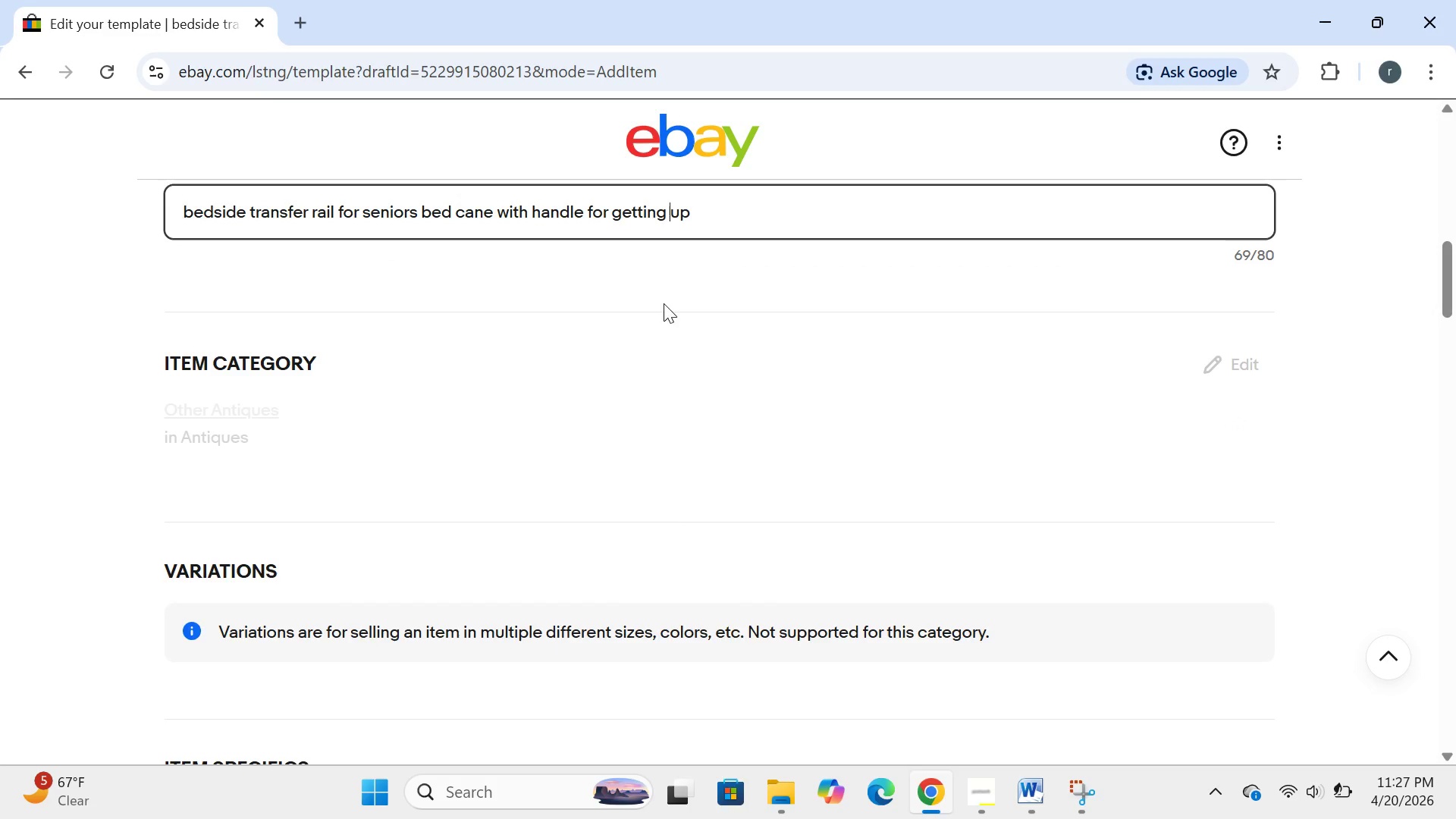 
left_click([1210, 272])
 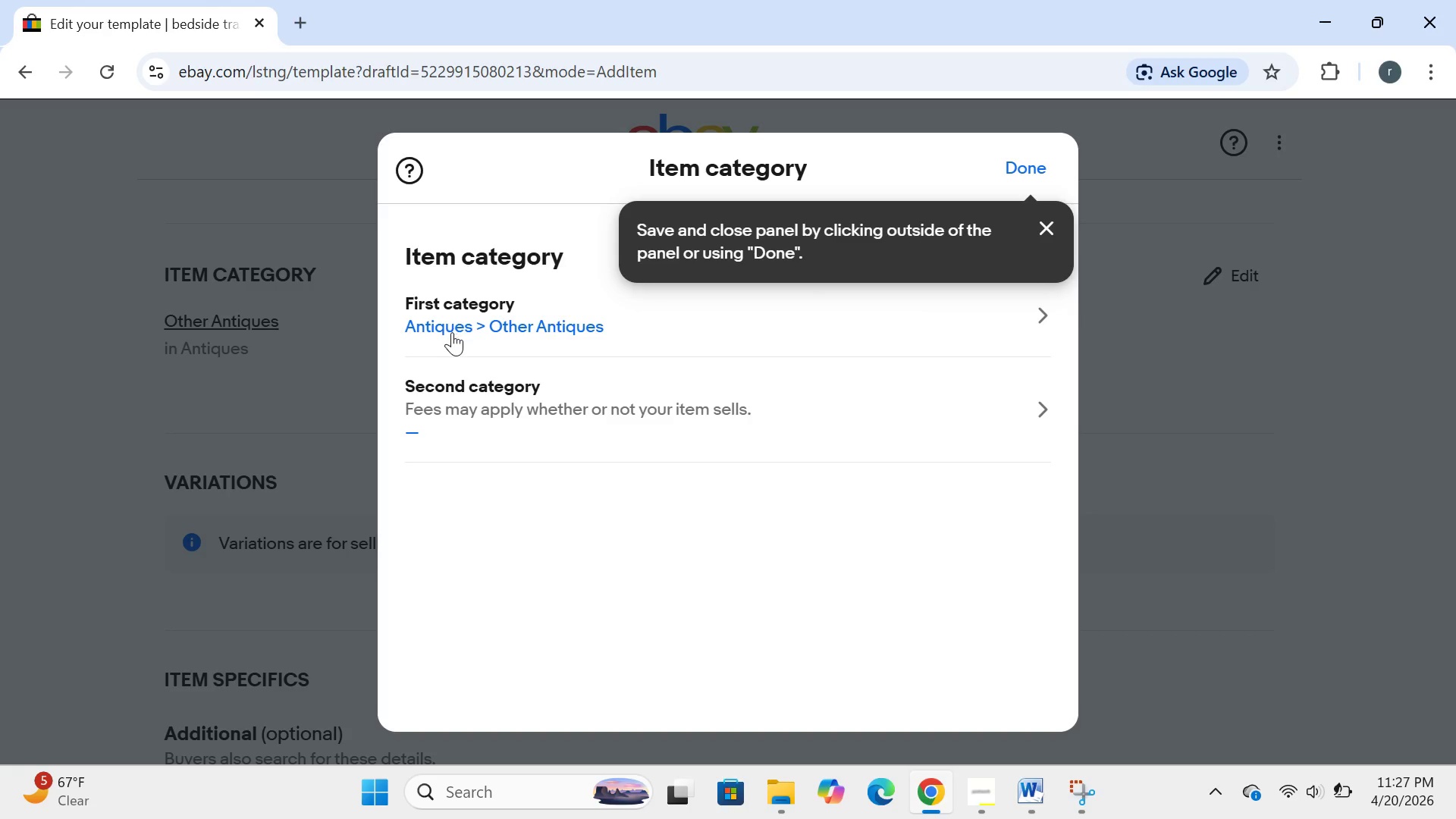 
left_click([452, 334])
 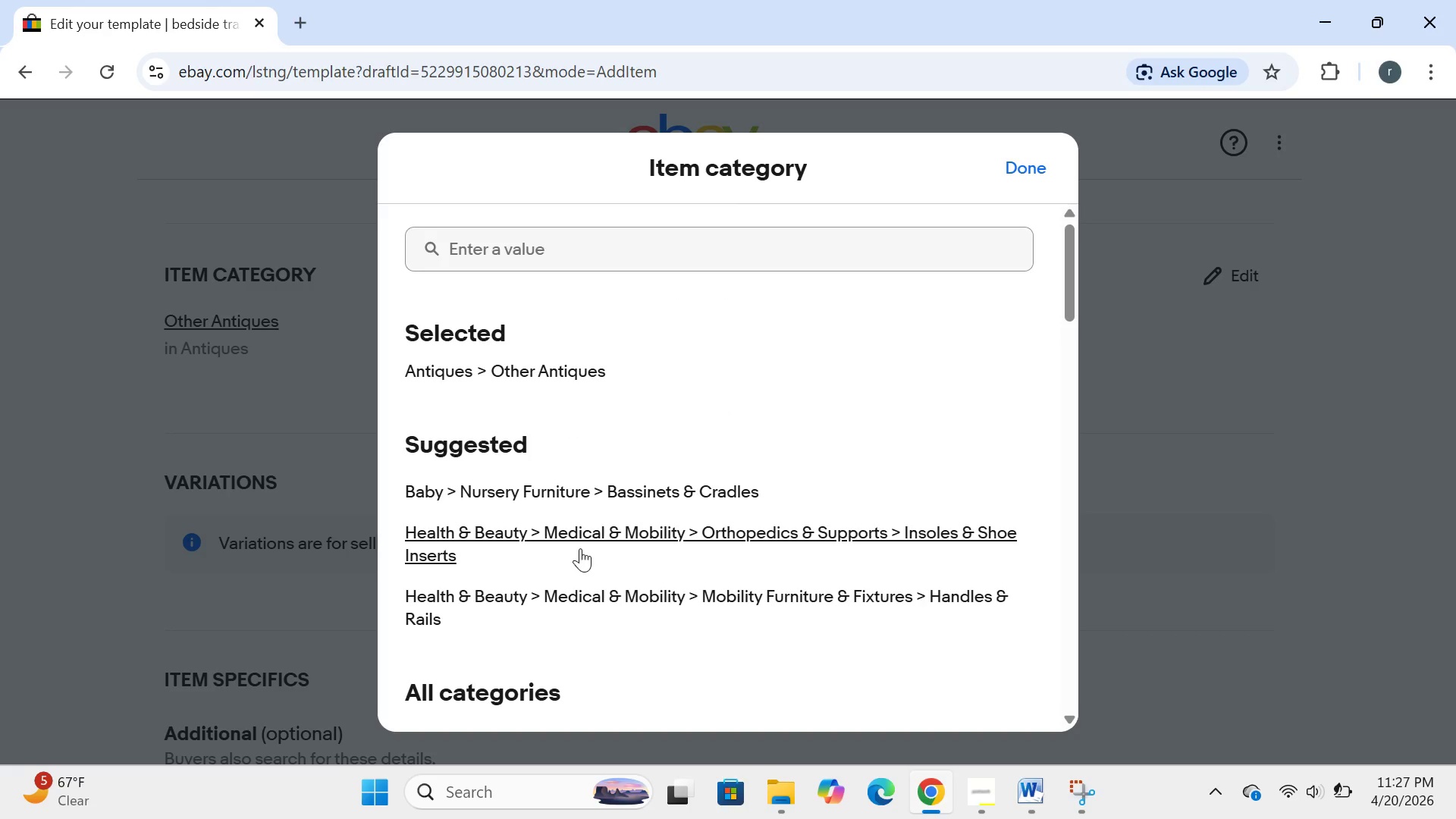 
left_click([577, 542])
 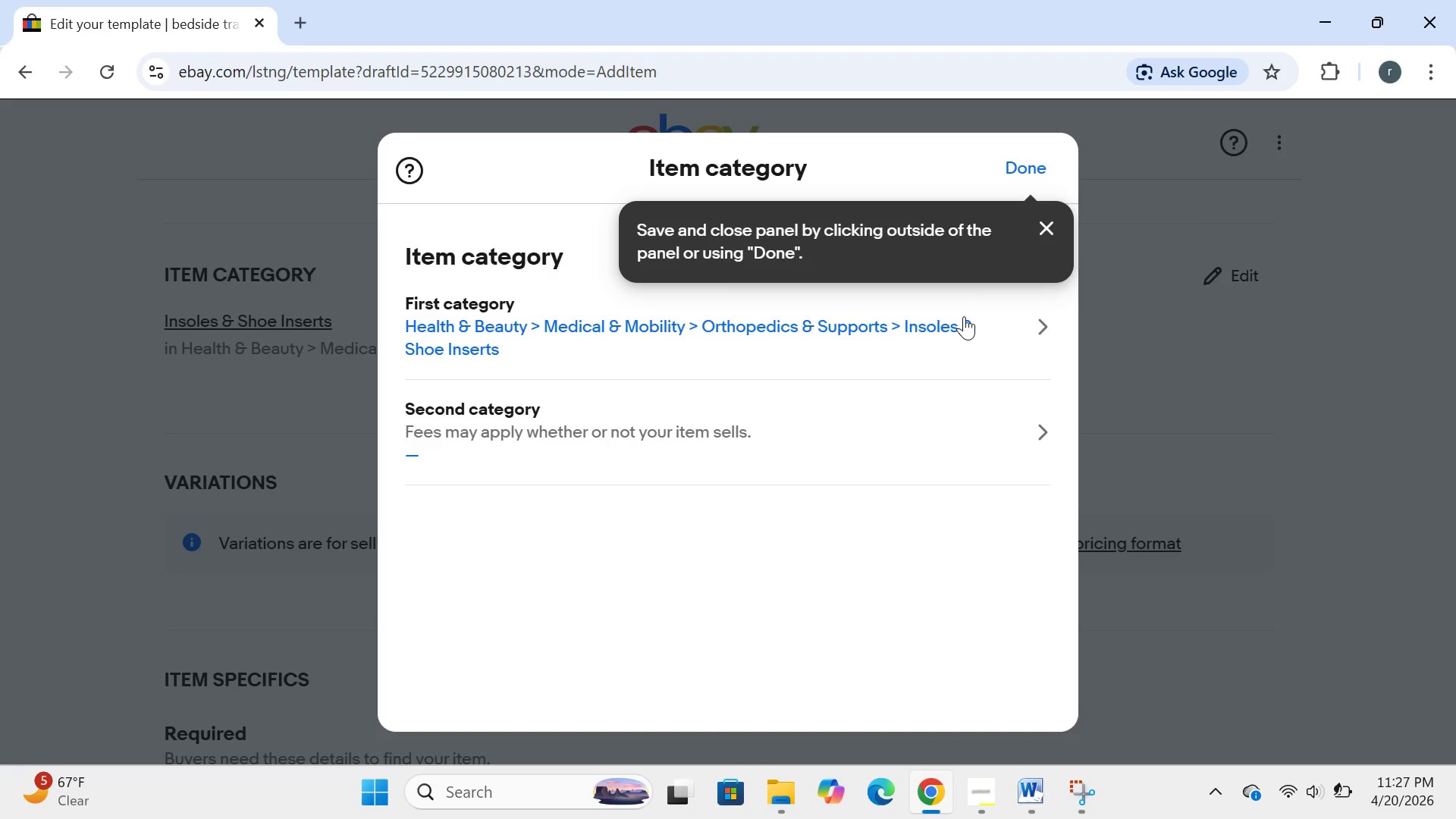 
left_click([1039, 170])
 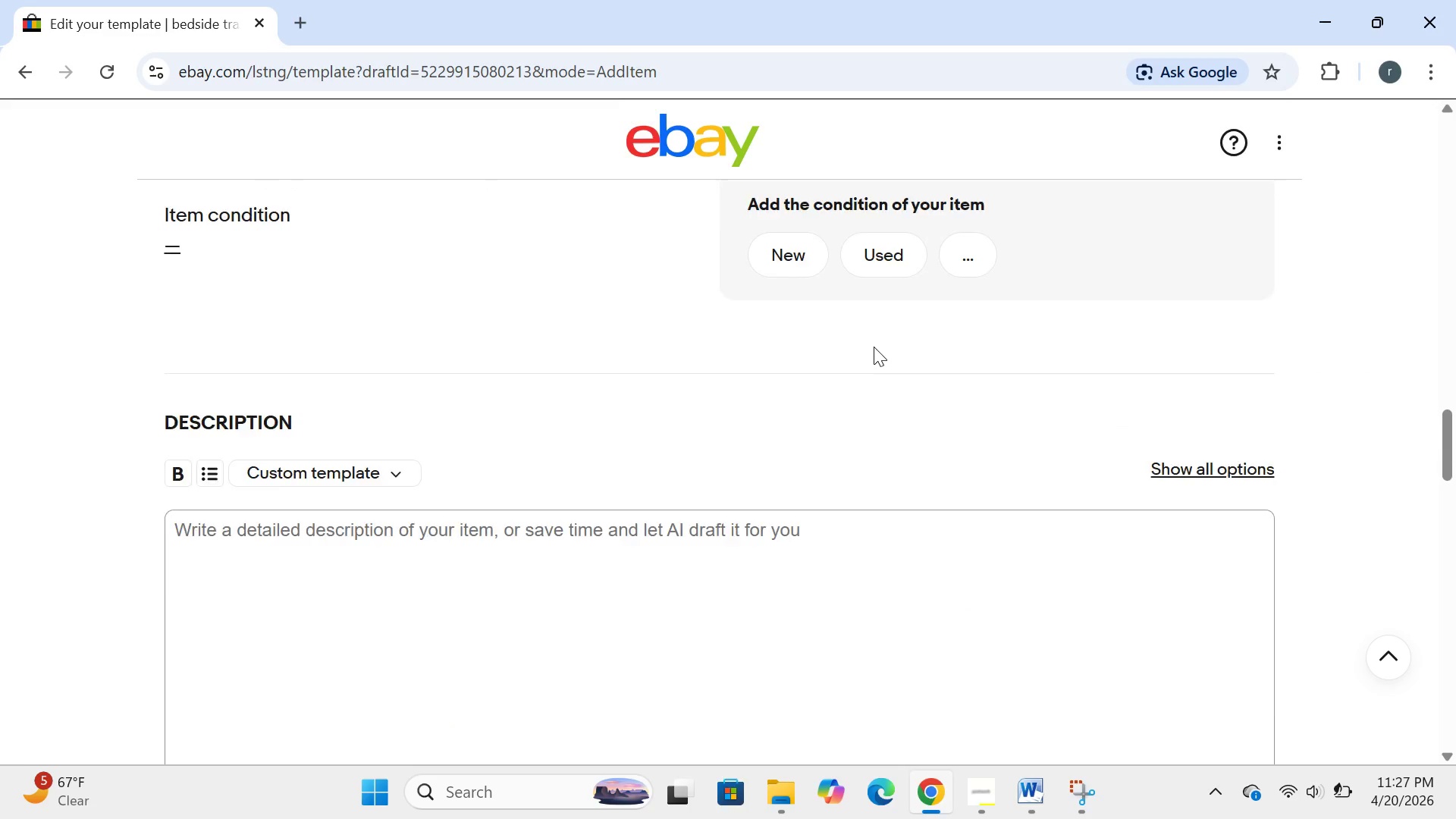 
mouse_move([777, 342])
 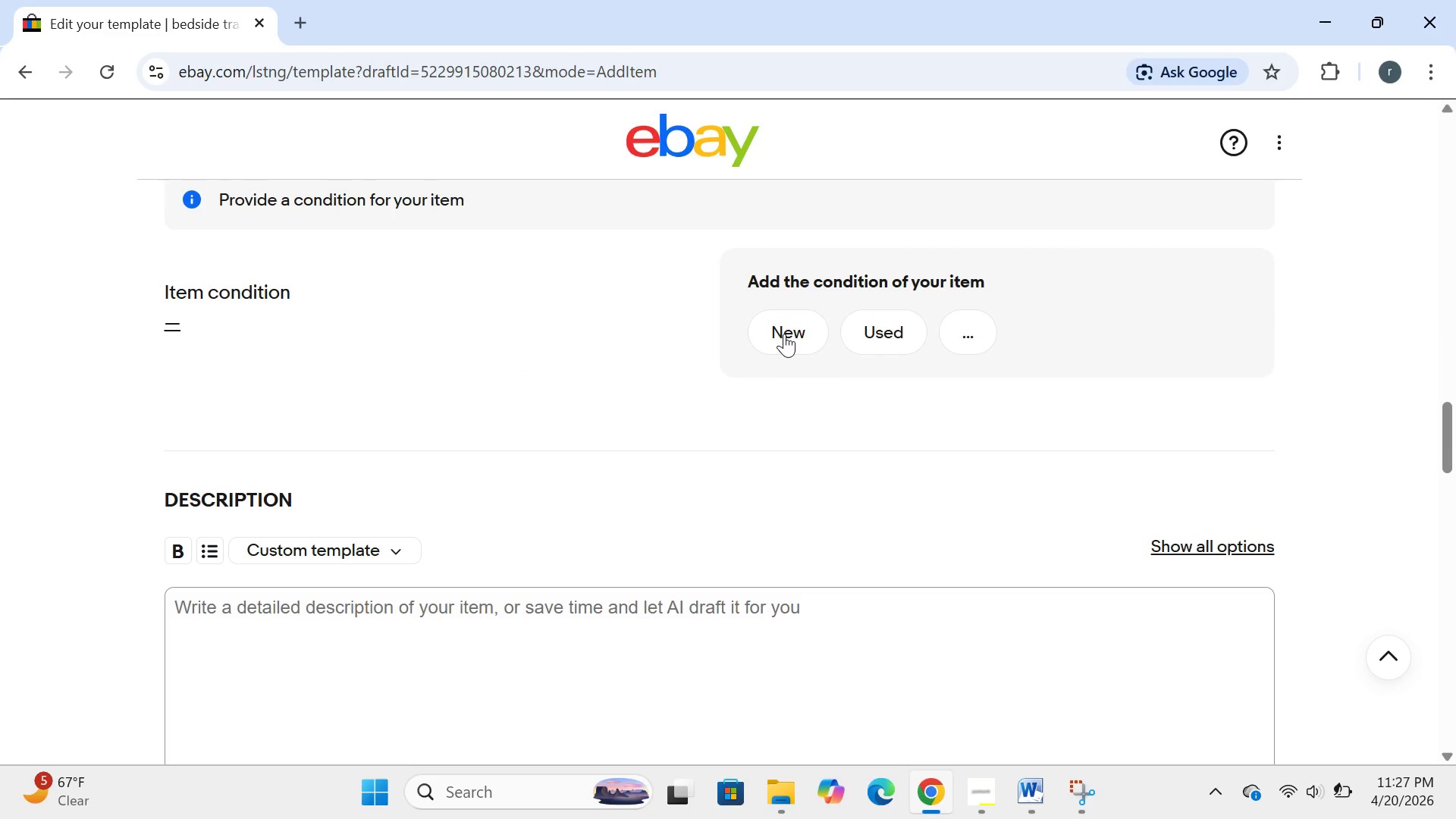 
left_click([784, 334])
 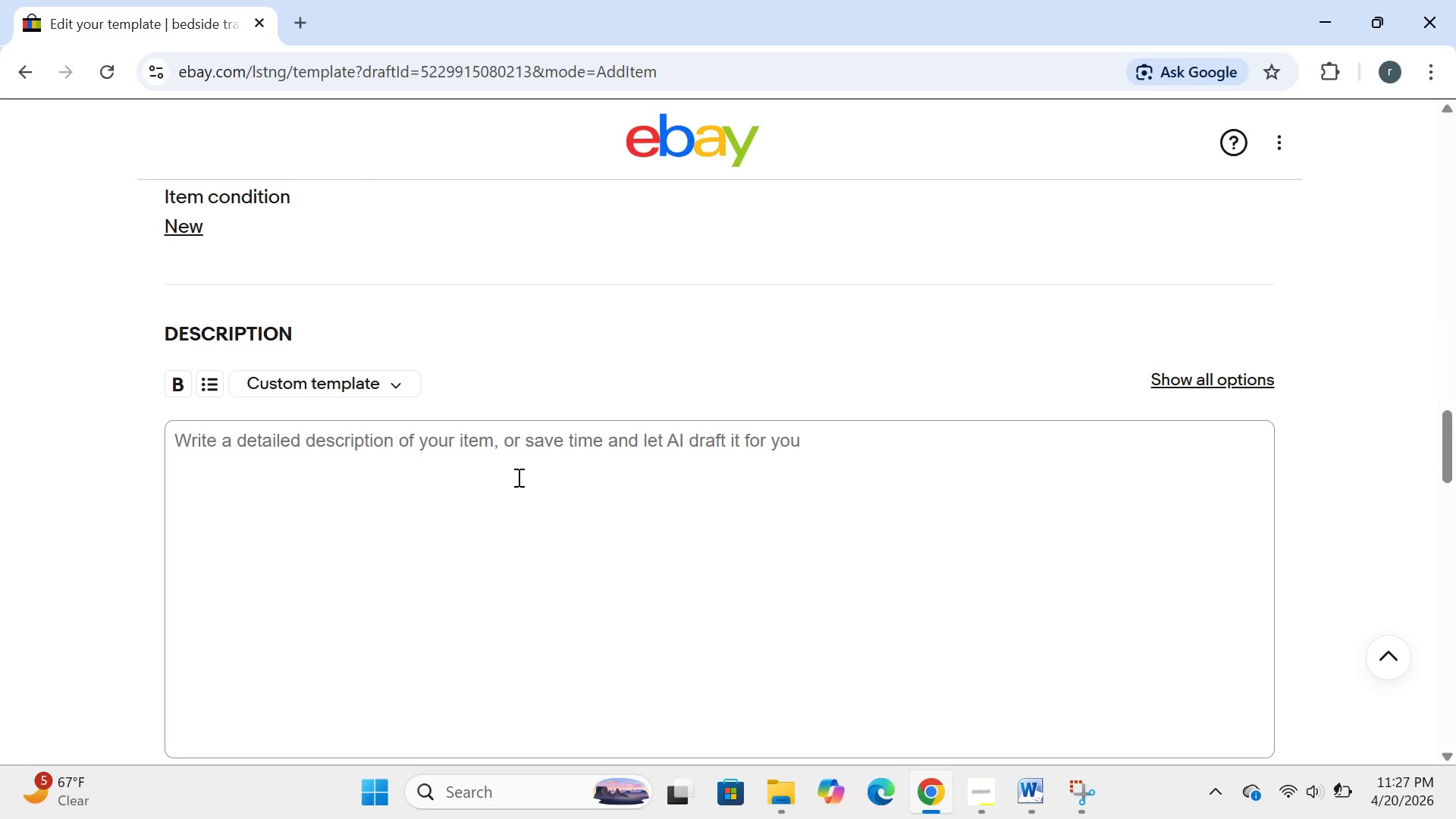 
left_click([517, 477])
 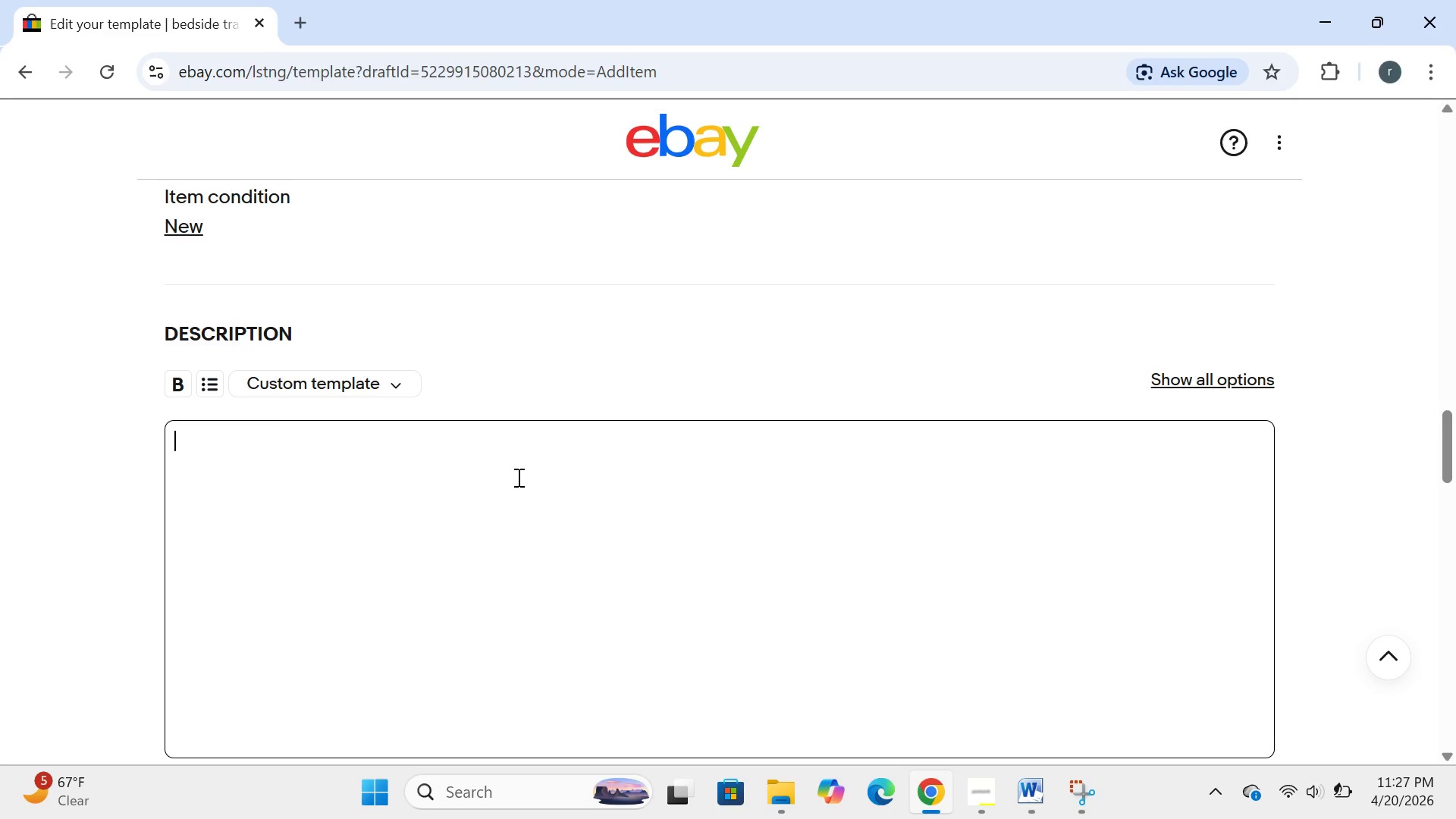 
type(i'm sre)
key(Backspace)
key(Backspace)
type(elling )
 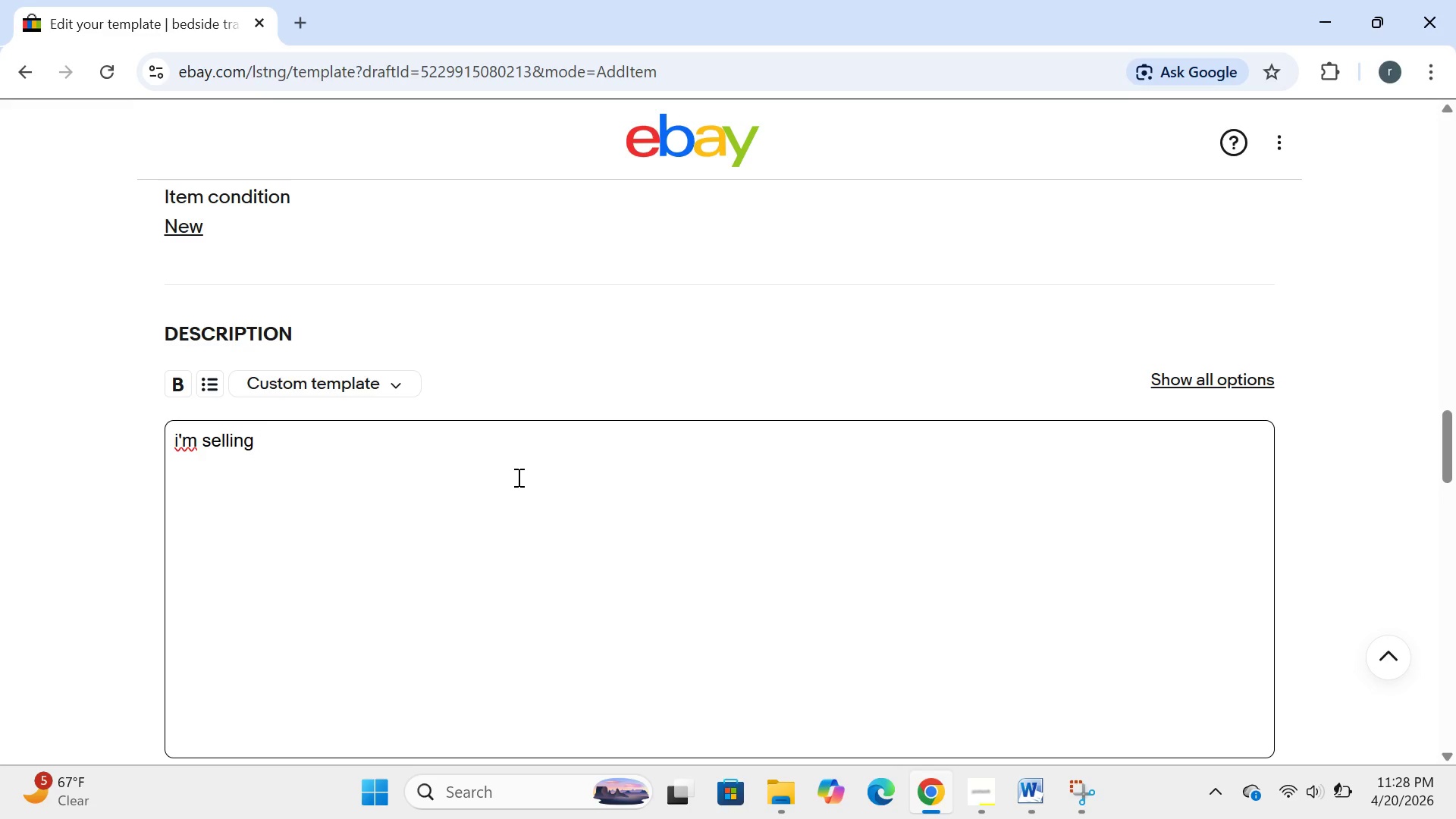 
wait(6.62)
 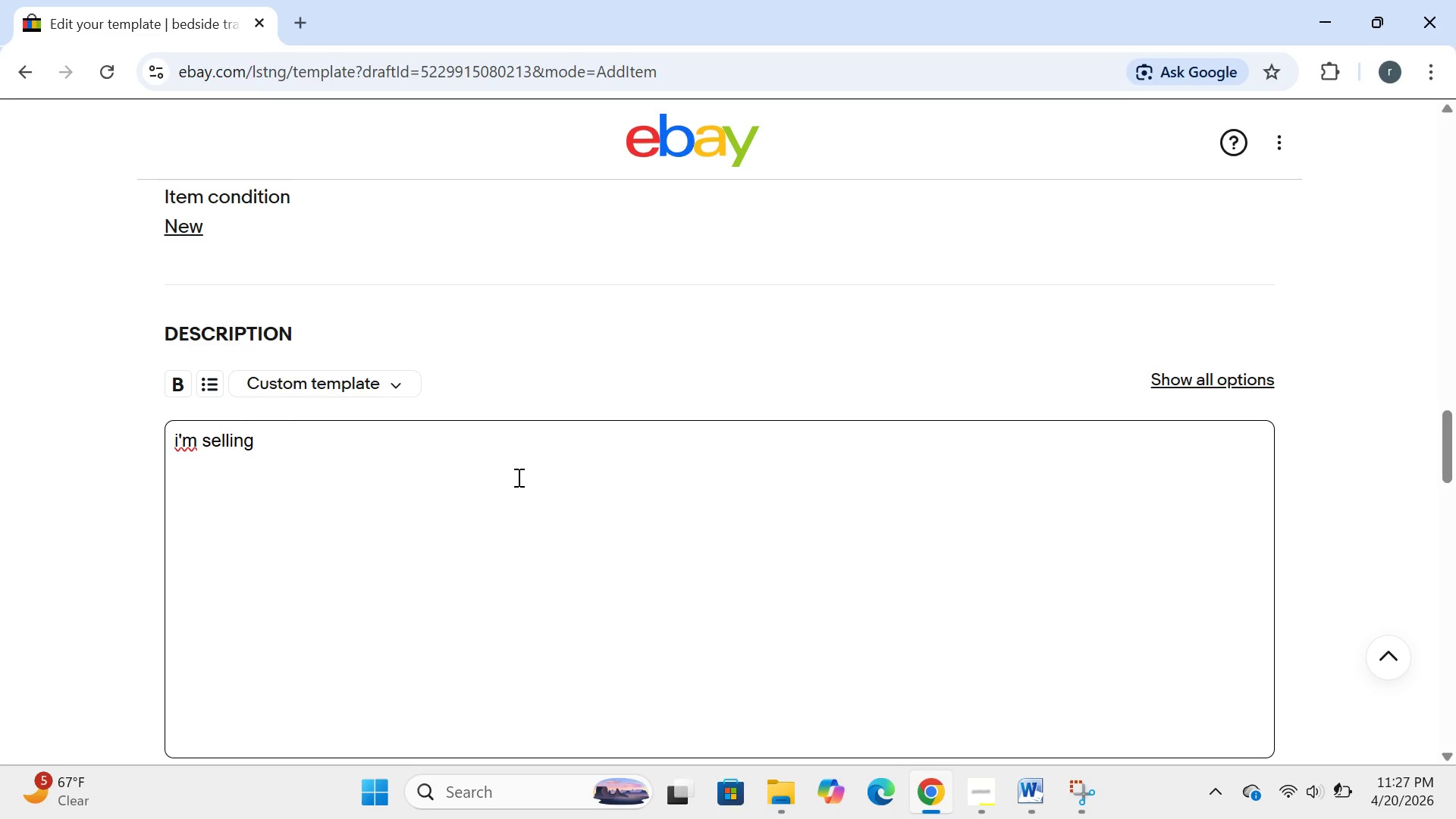 
left_click([177, 444])
 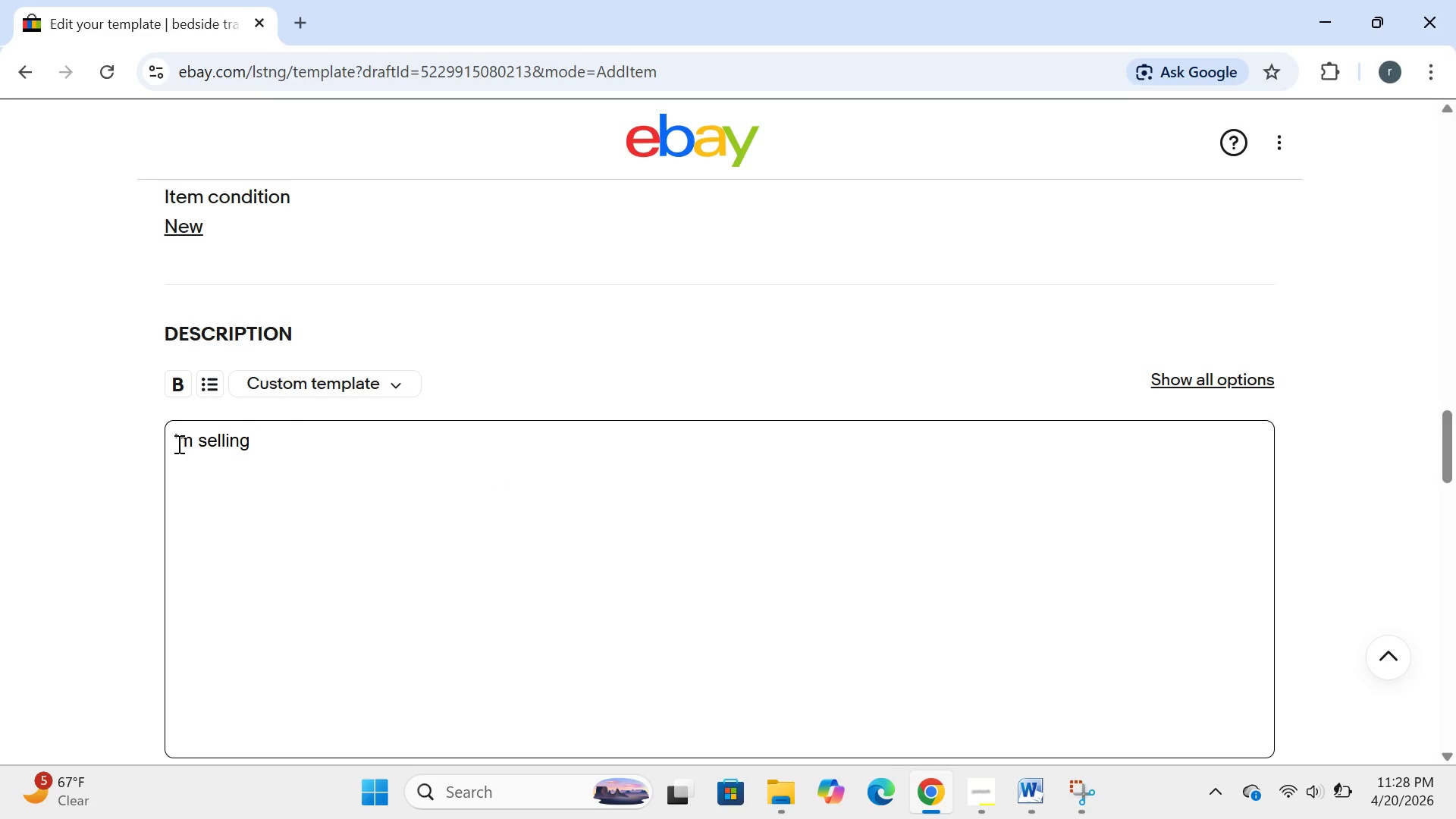 
key(Backspace)
 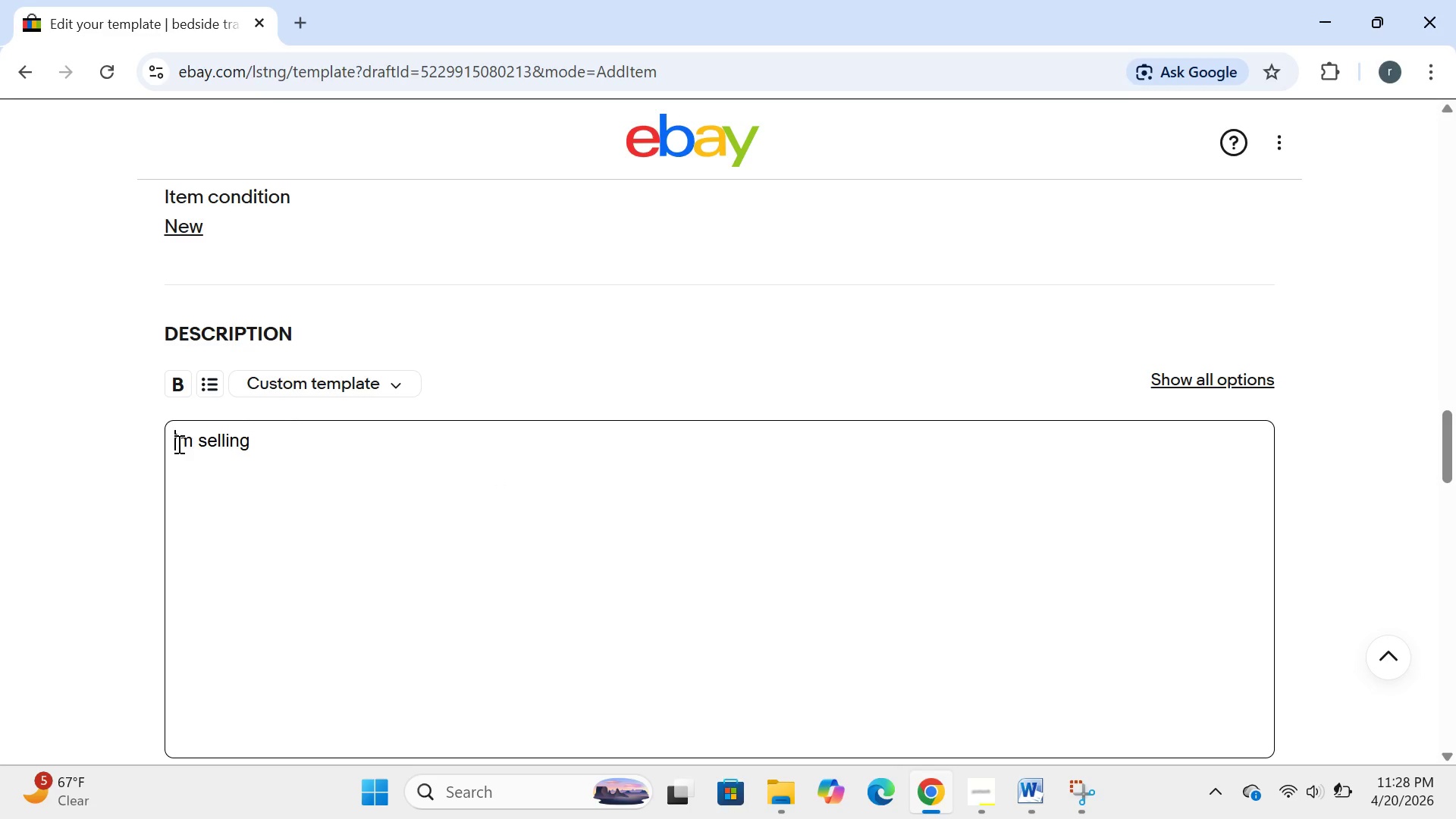 
key(CapsLock)
 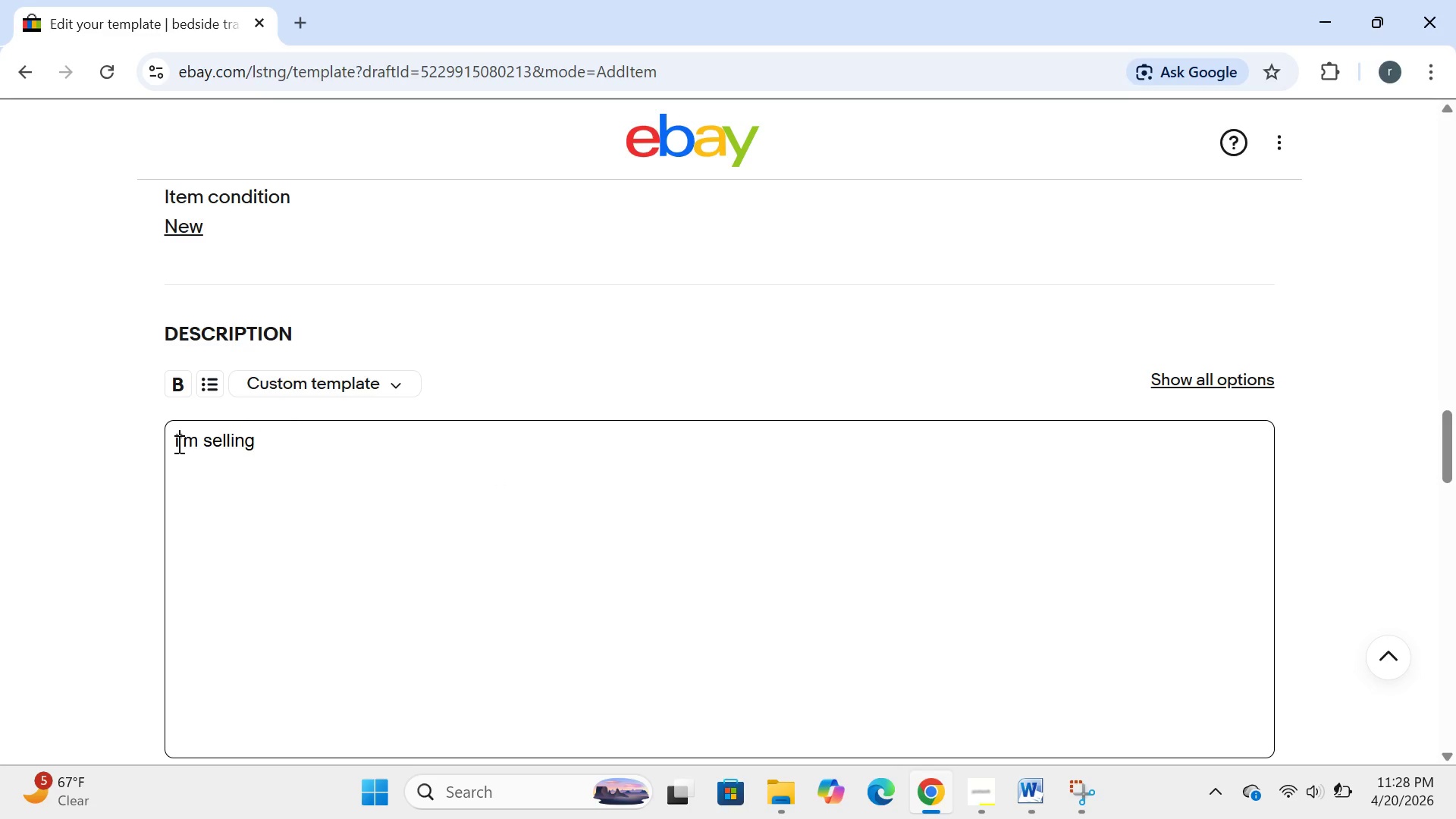 
key(I)
 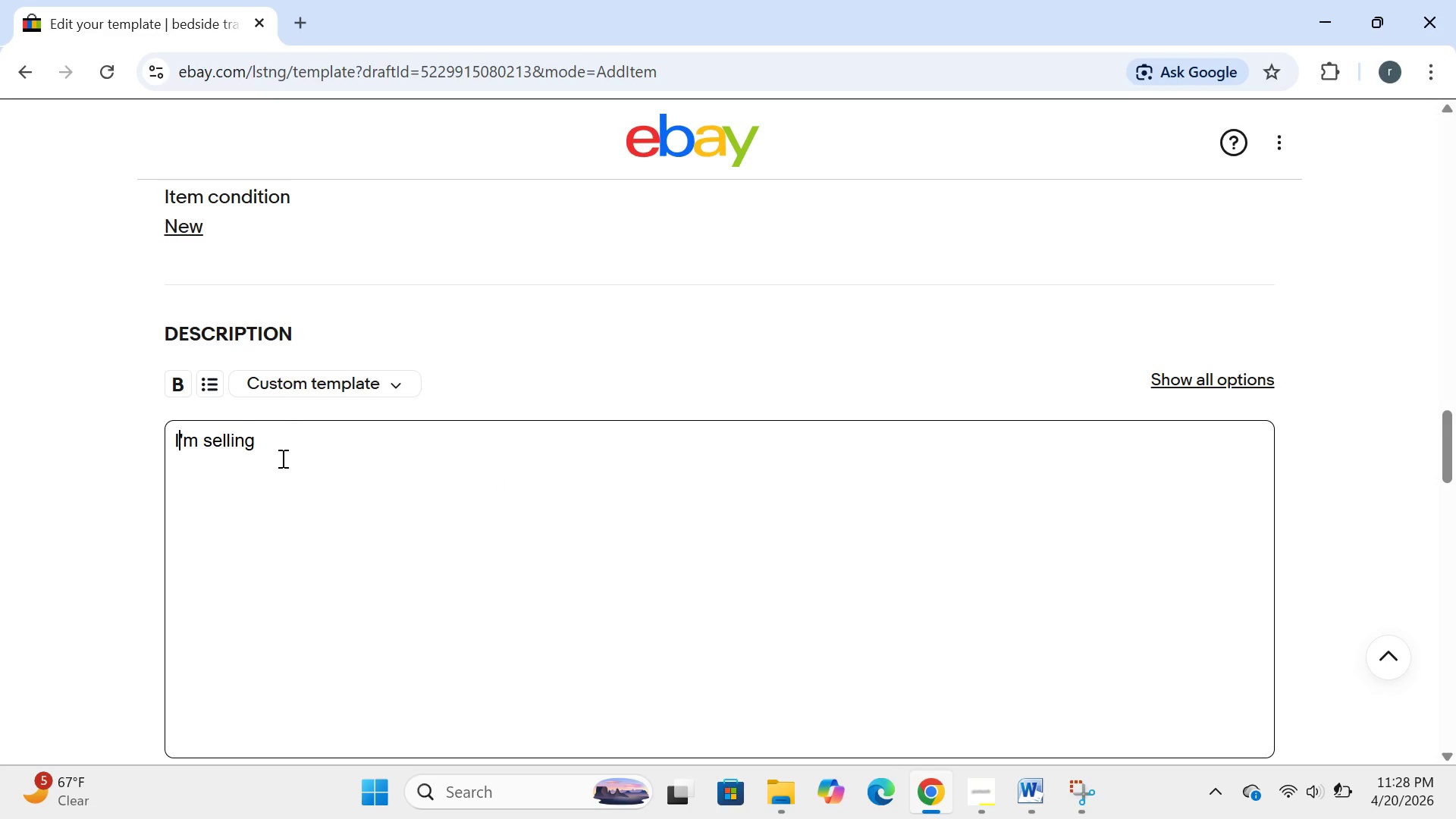 
left_click([281, 458])
 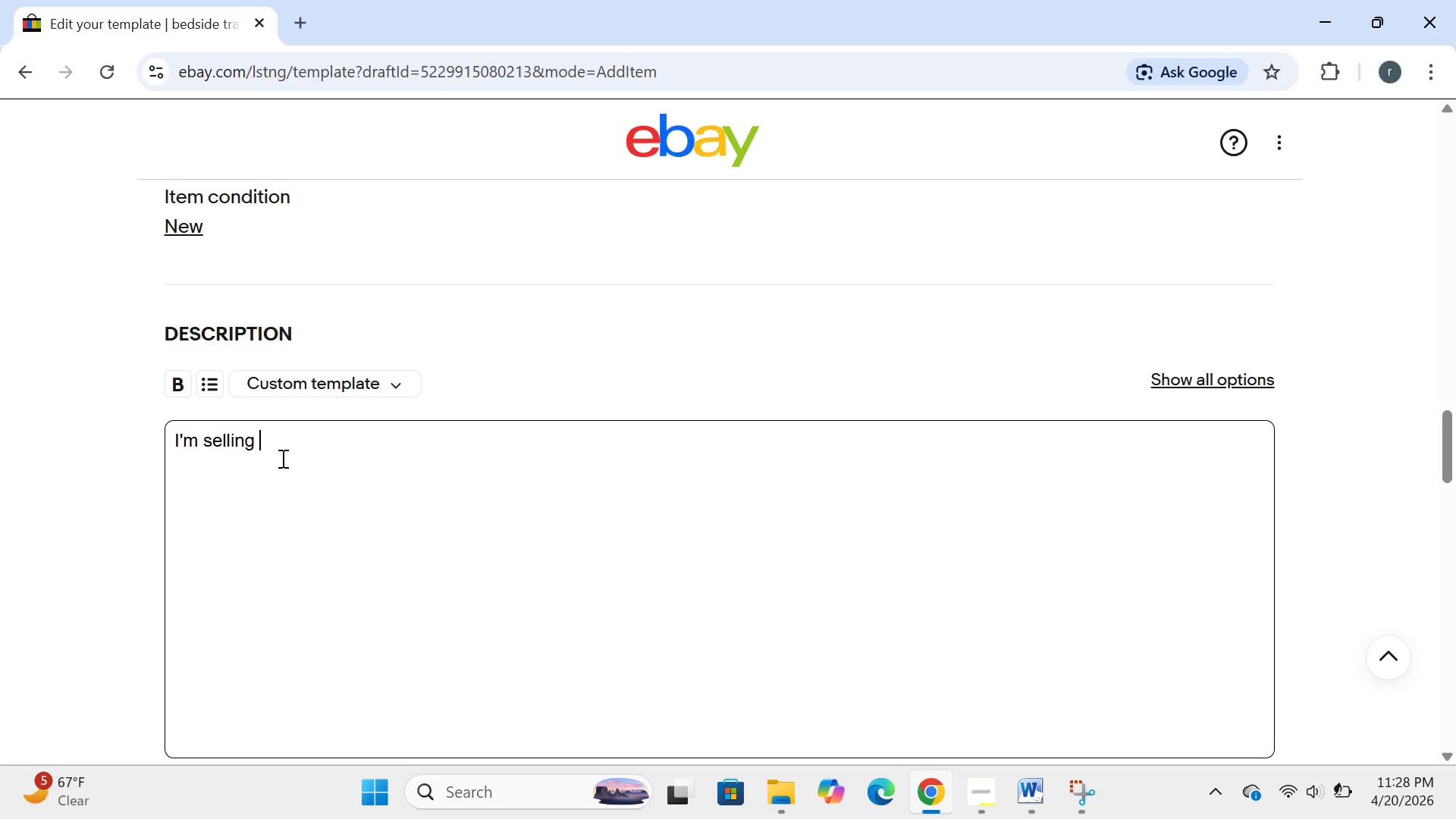 
type(A )
key(Backspace)
key(Backspace)
type( bedside transfer rail for )
 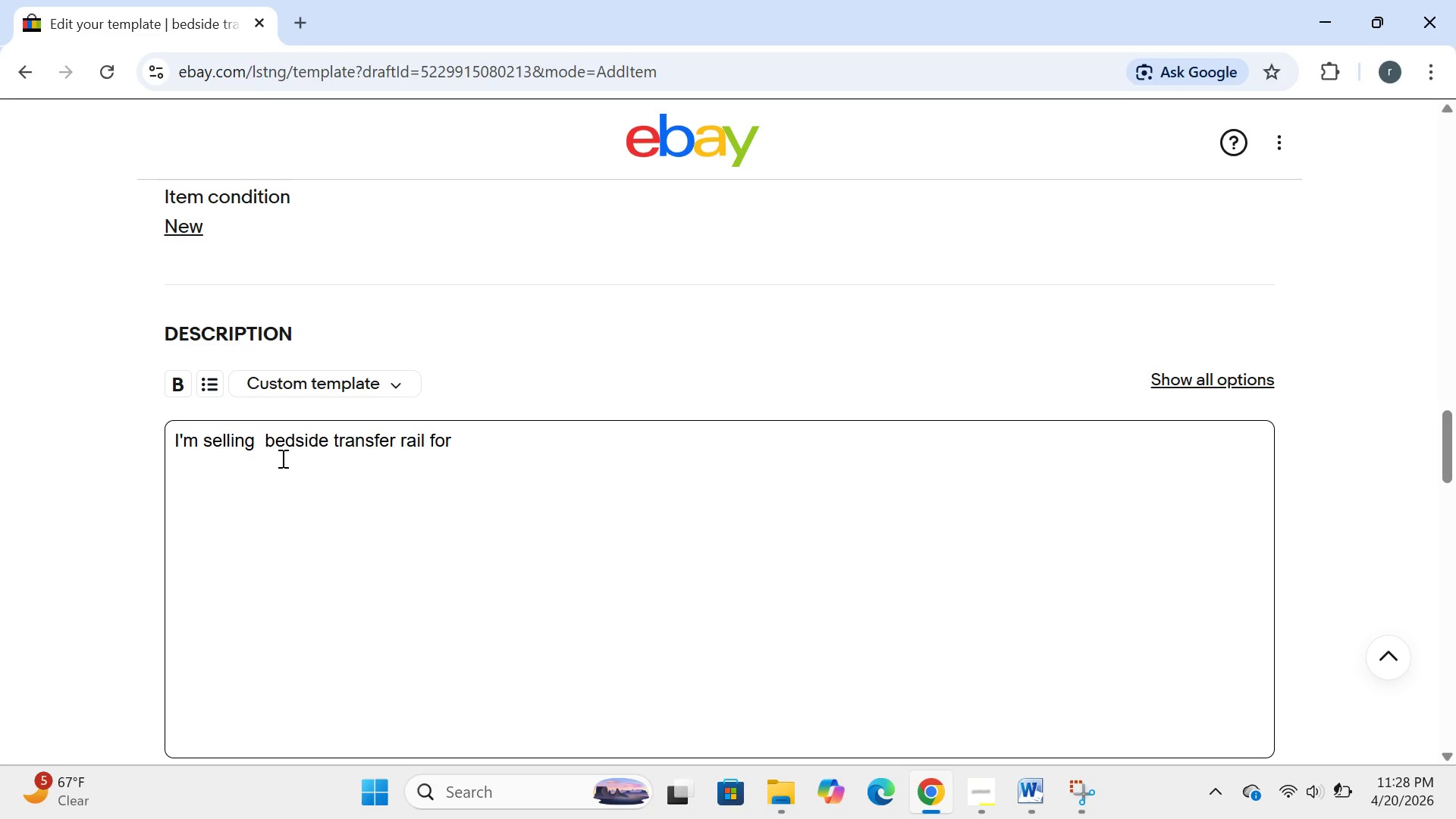 
type(seniors or anyone who neds a littke )
key(Backspace)
key(Backspace)
key(Backspace)
type(le )
 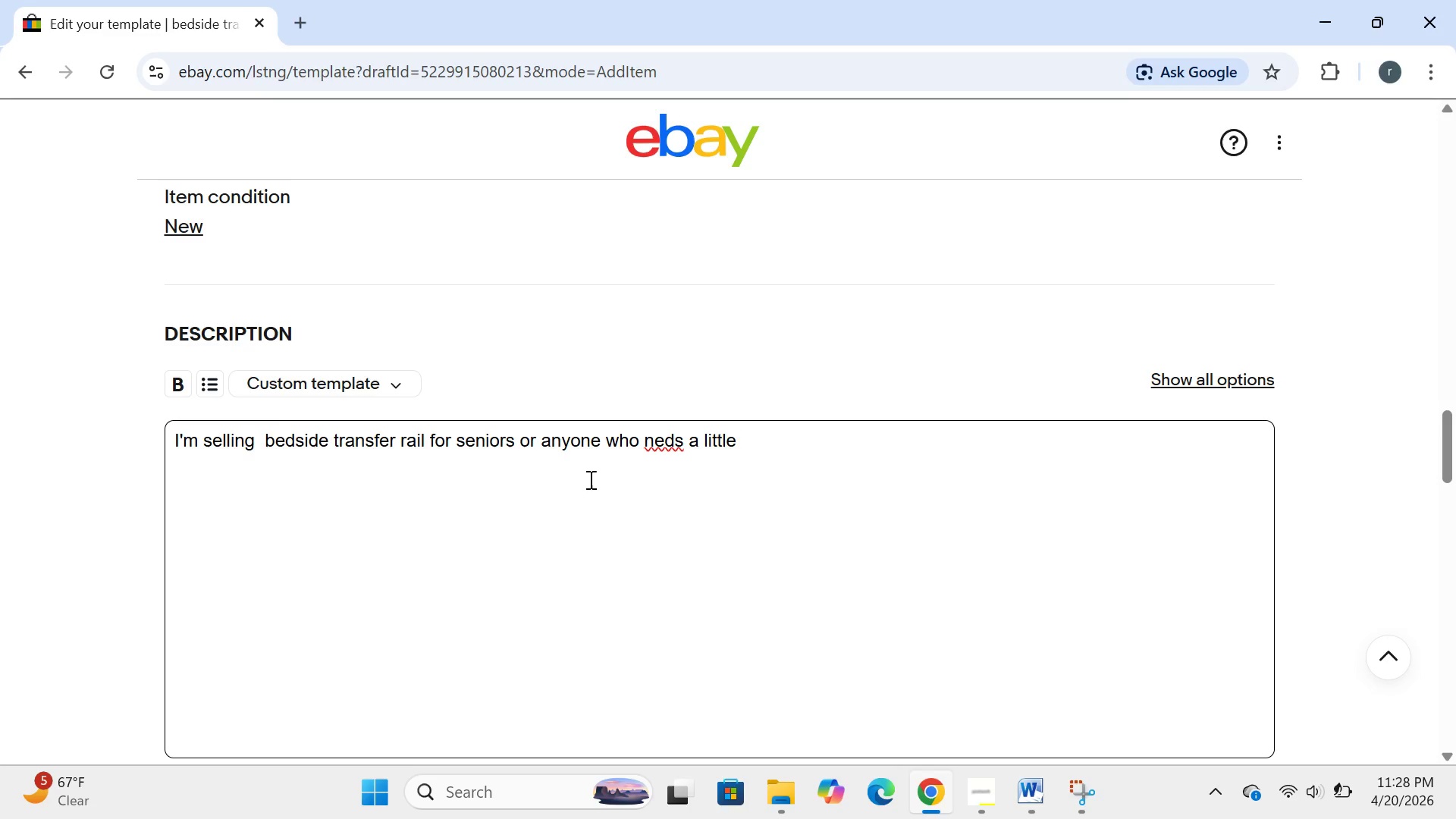 
wait(16.02)
 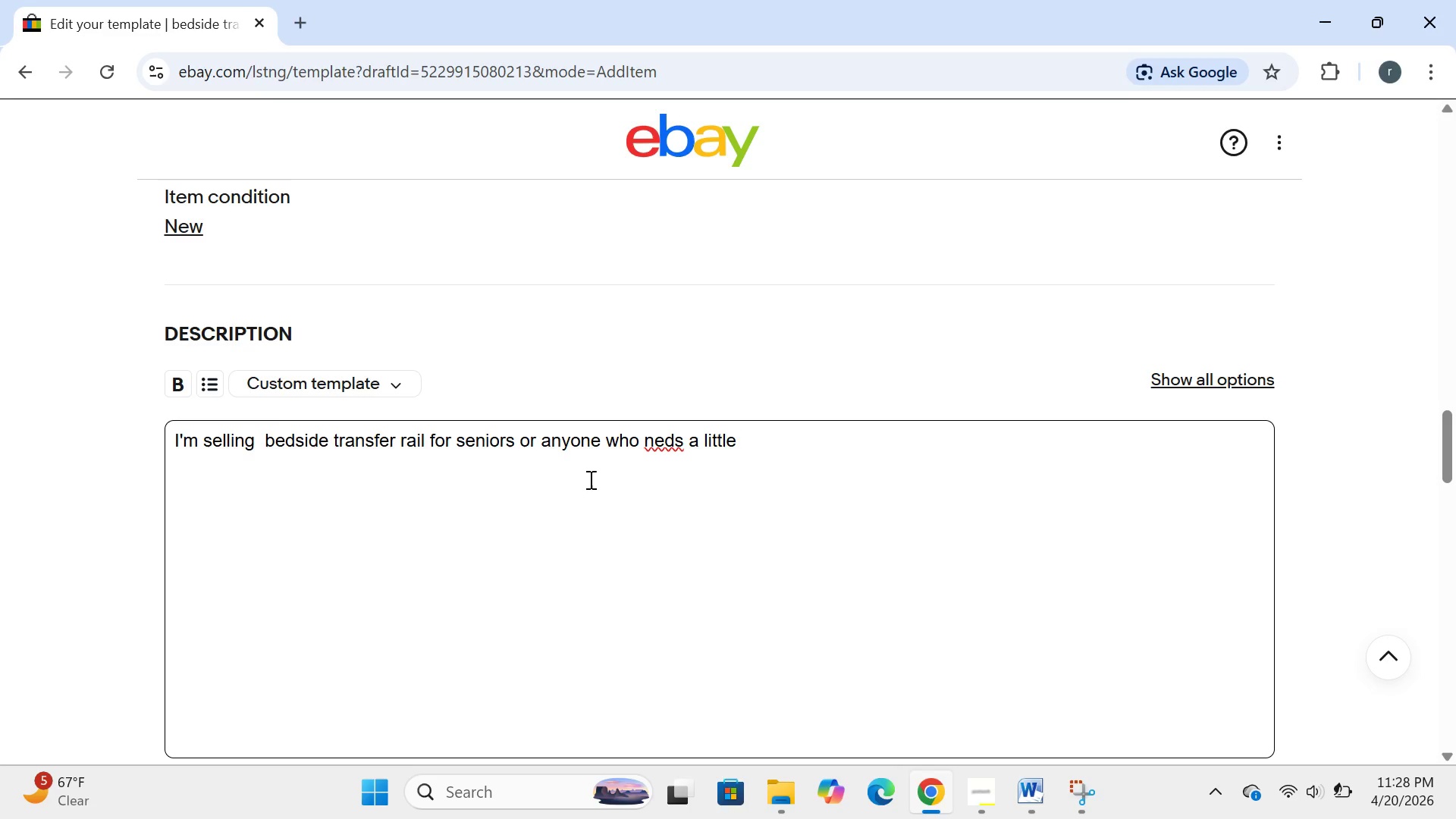 
key(H)
 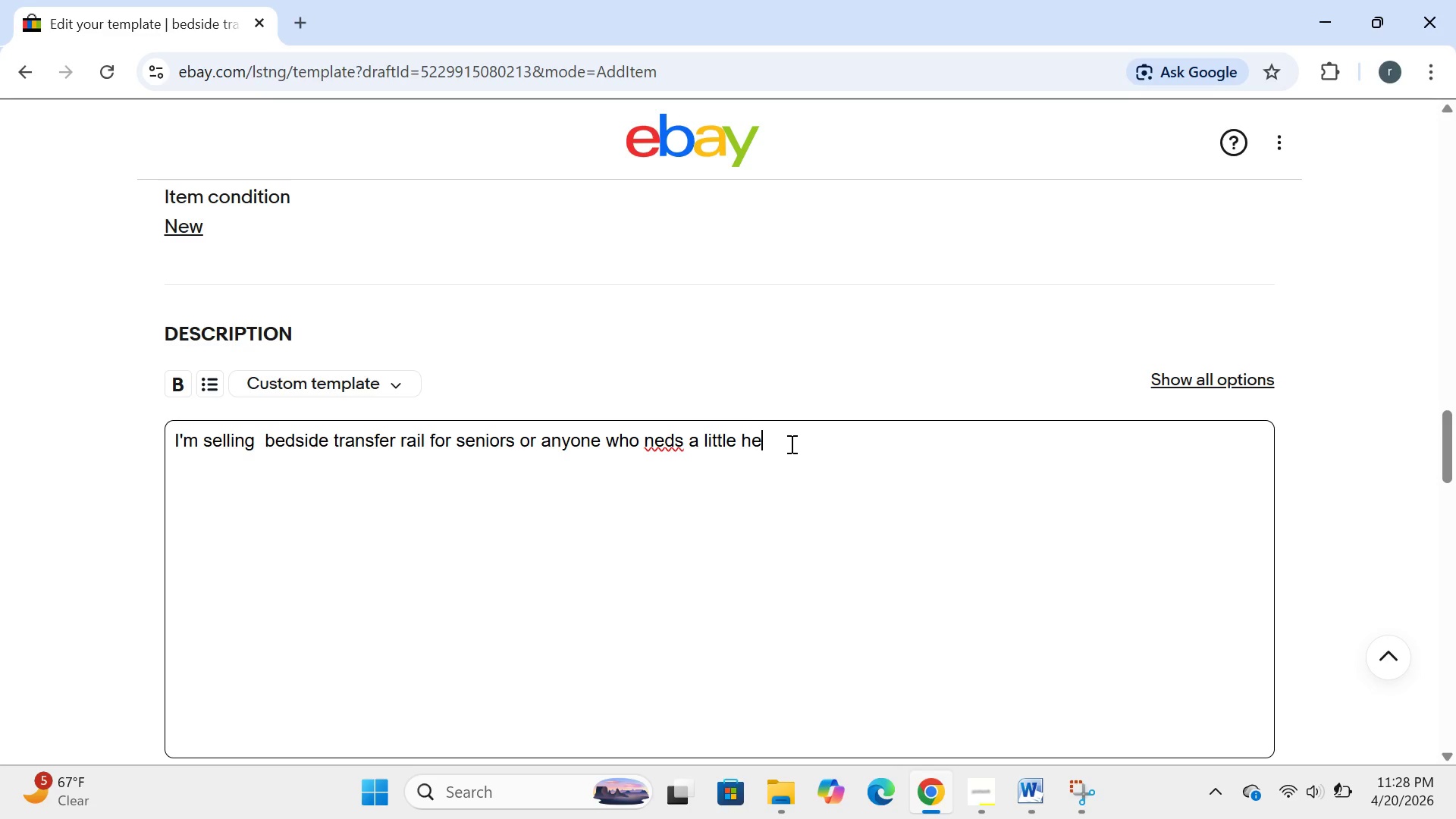 
type(elp getting in an)
key(Backspace)
type(dout of bed)
 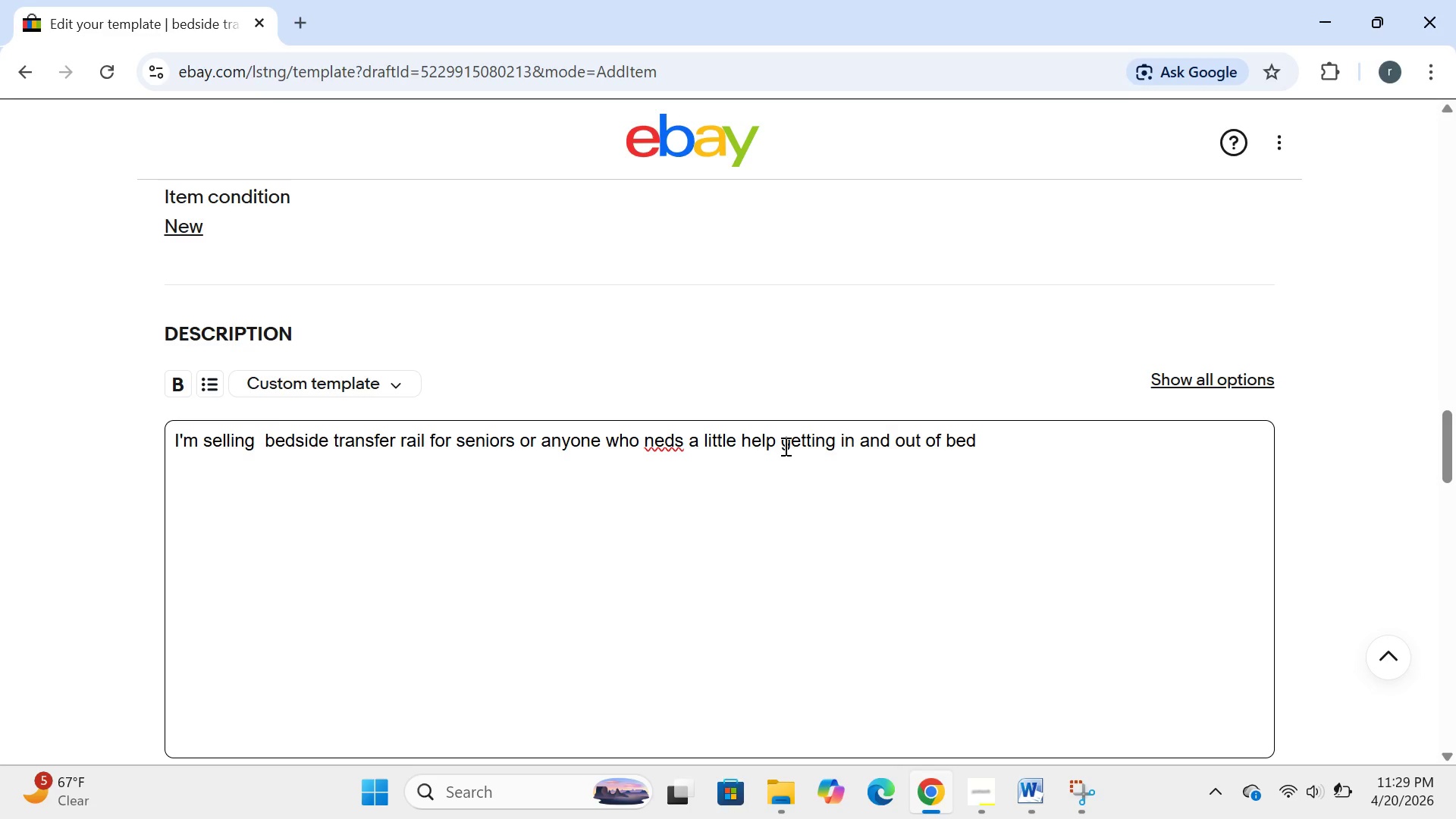 
key(Enter)
 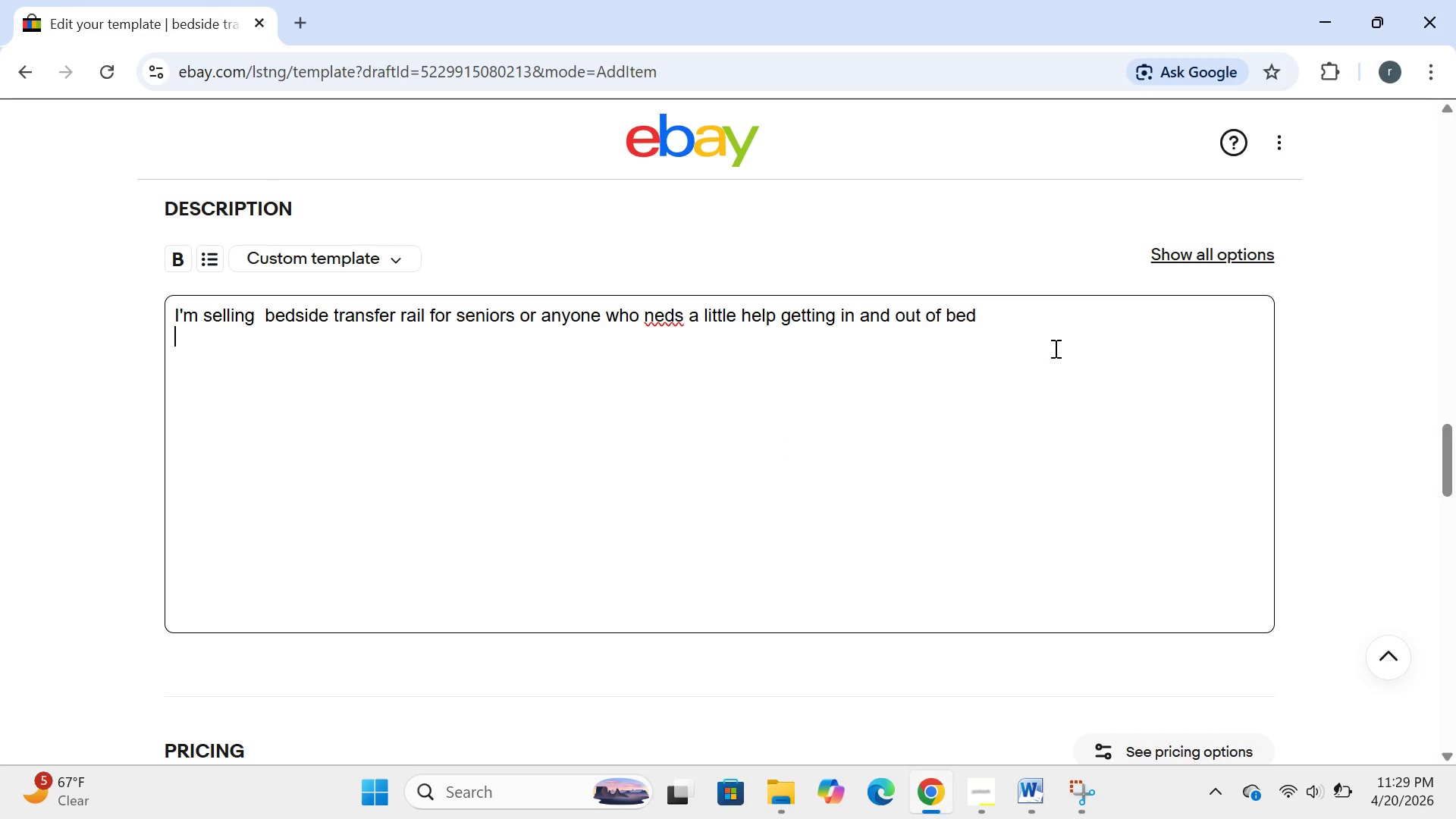 
type(what it does :)
 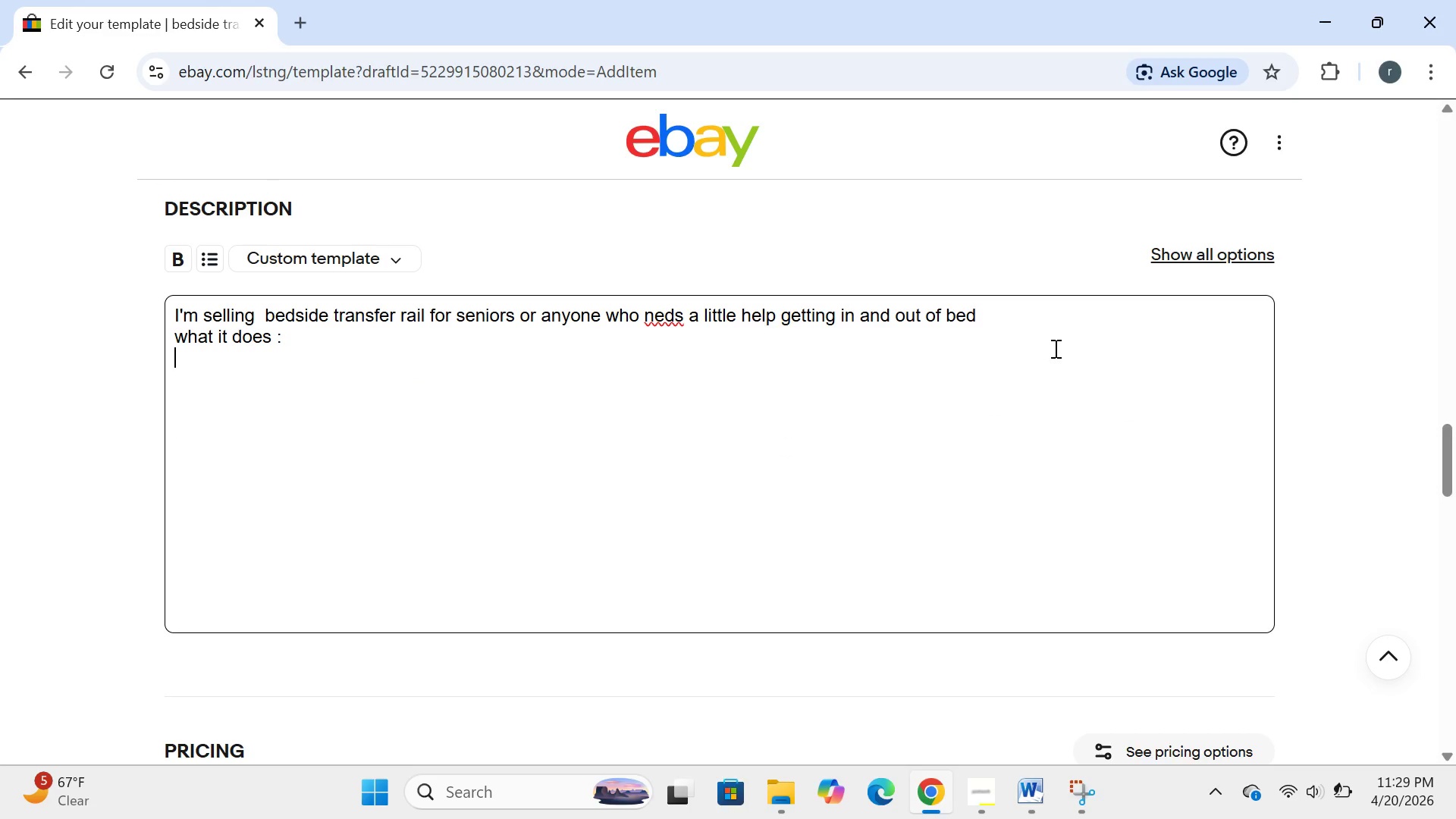 
key(Enter)
 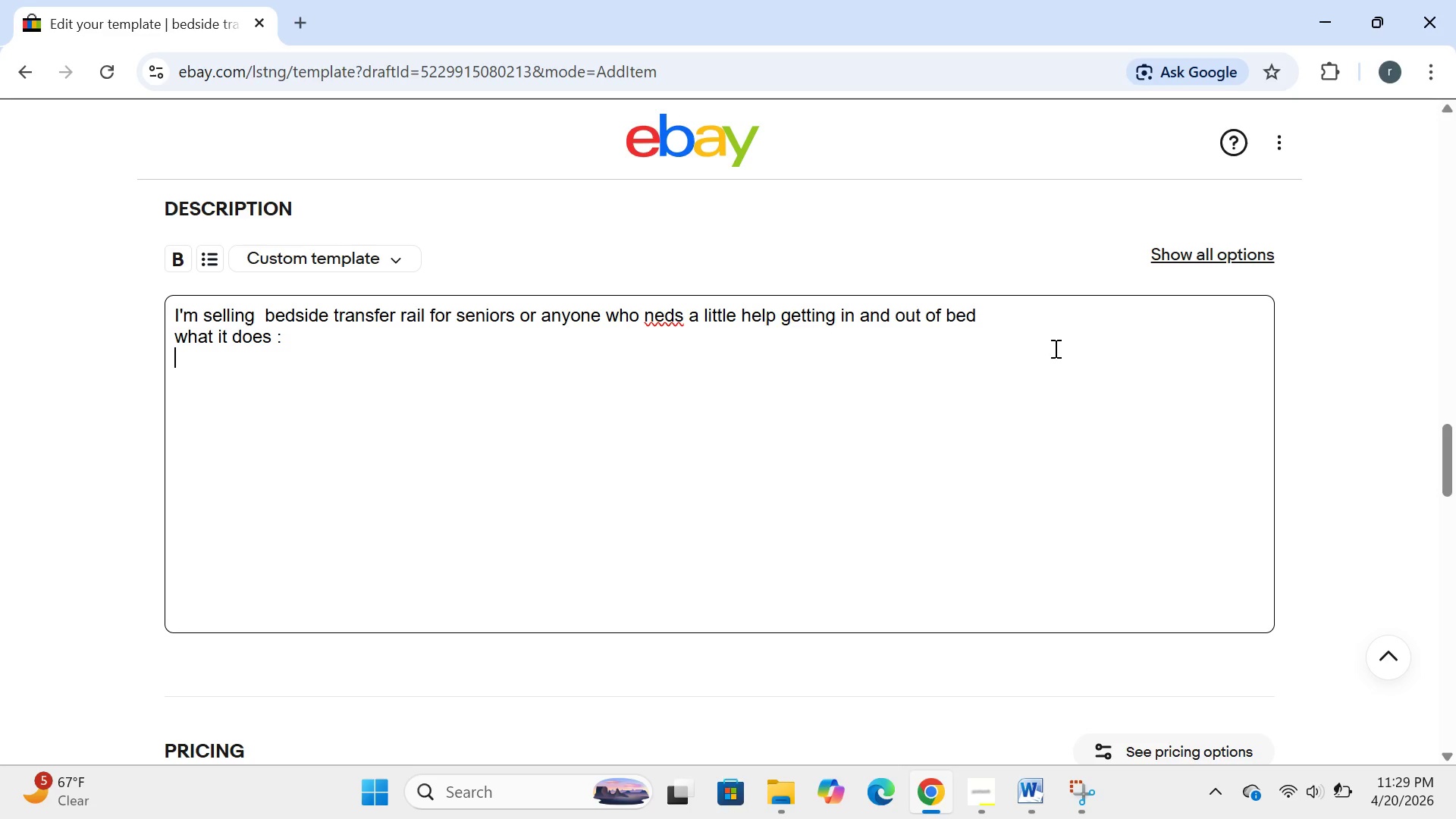 
type(gives you someh)
key(Backspace)
type(thing sti)
key(Backspace)
type(urf)
key(Backspace)
type(dy to j=)
key(Backspace)
key(Backspace)
type(hold)
 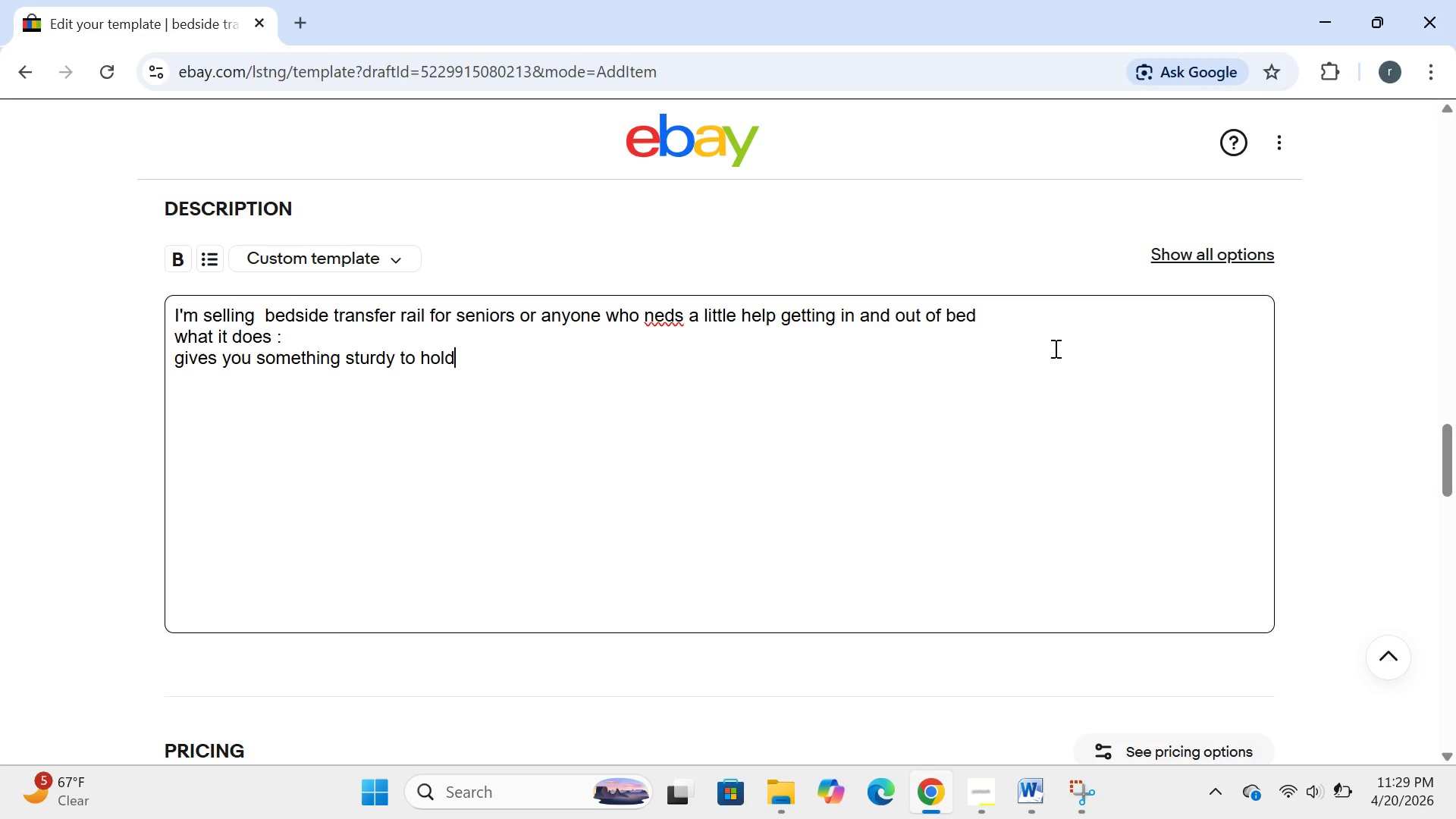 
type( onto)
 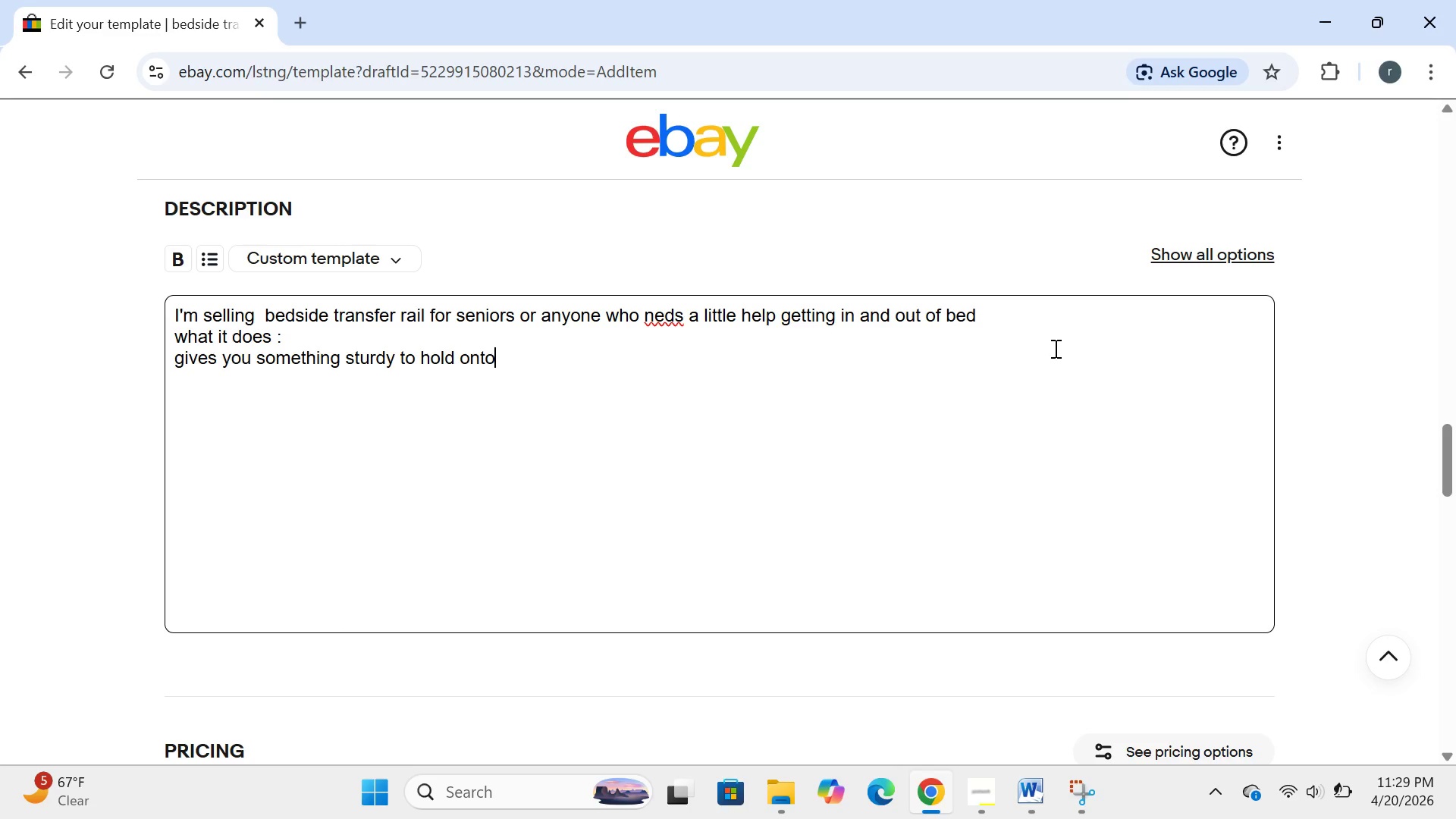 
key(Enter)
 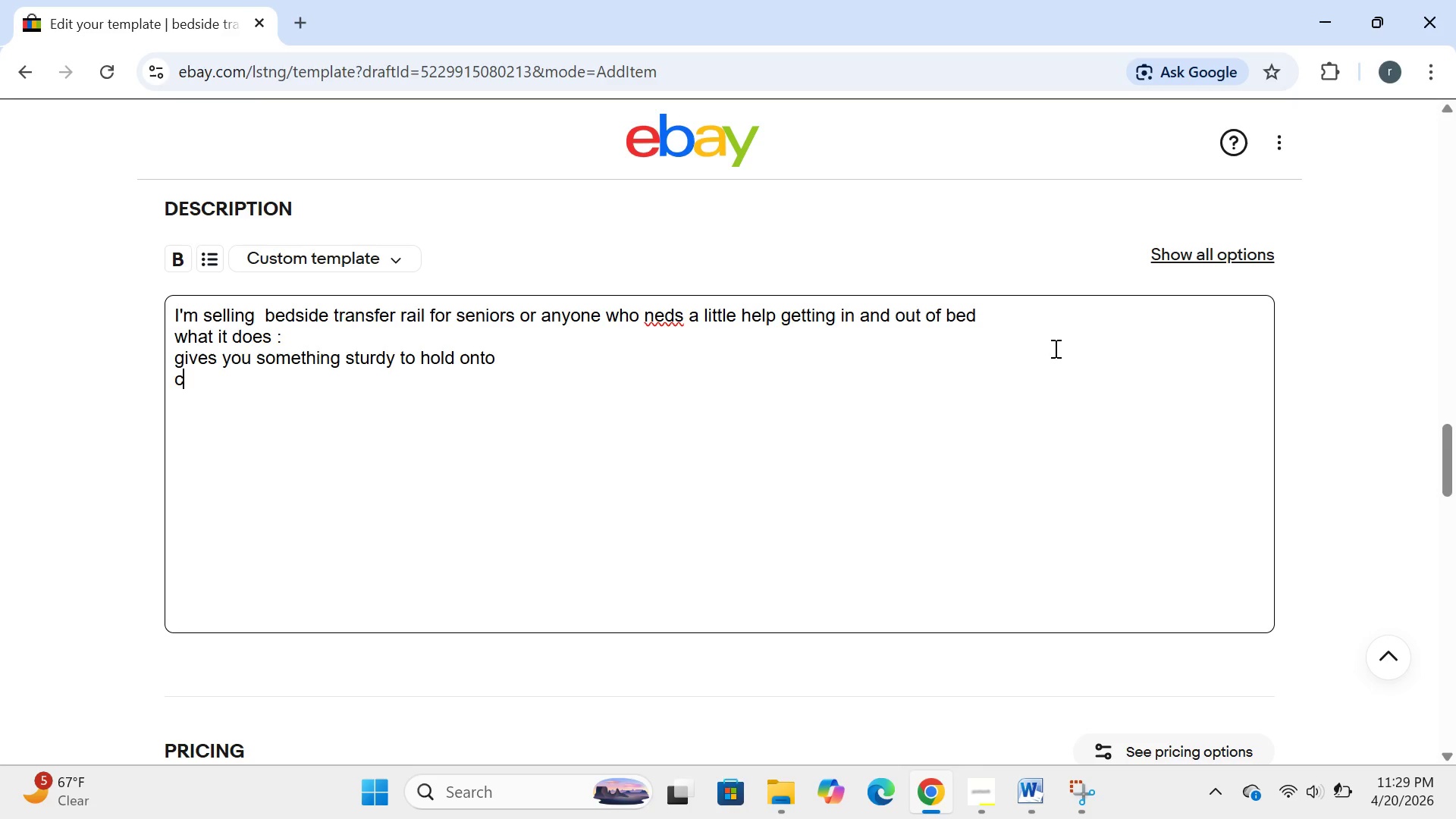 
type(clamps onto most bed frames )
 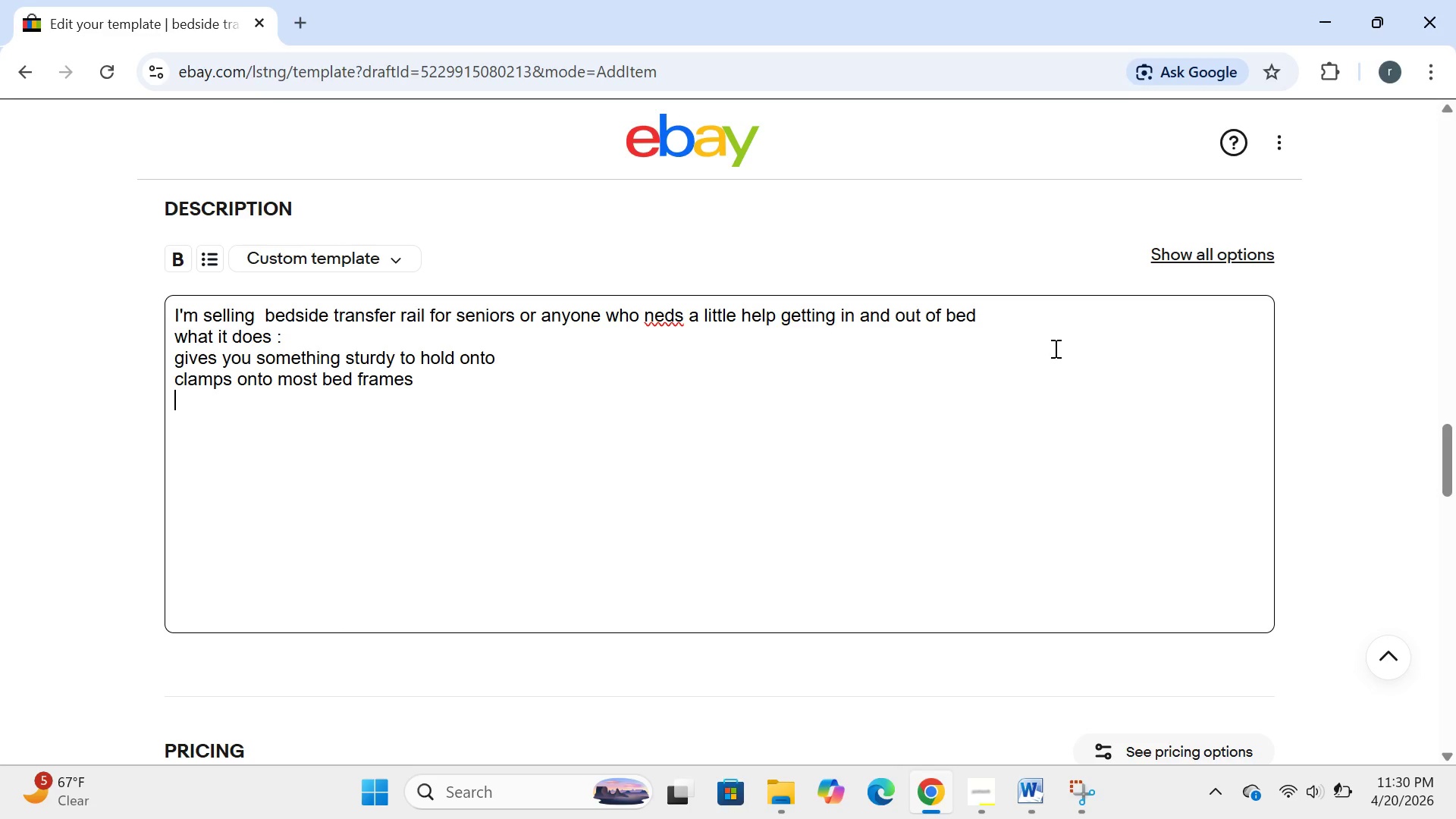 
key(Enter)
 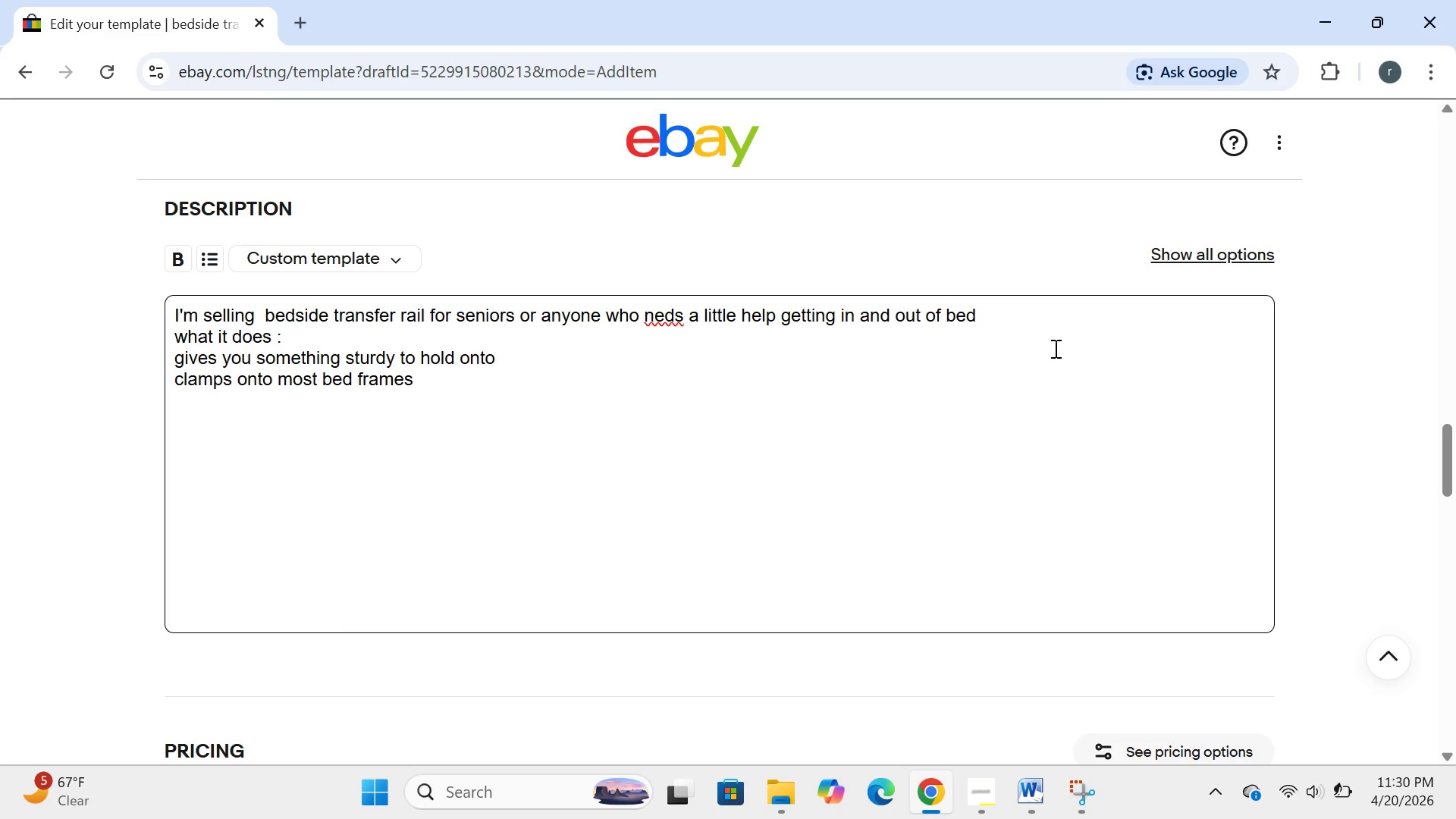 
type(he;)
key(Backspace)
type(lps you sit uo turn ovv)
key(Backspace)
type(er)
 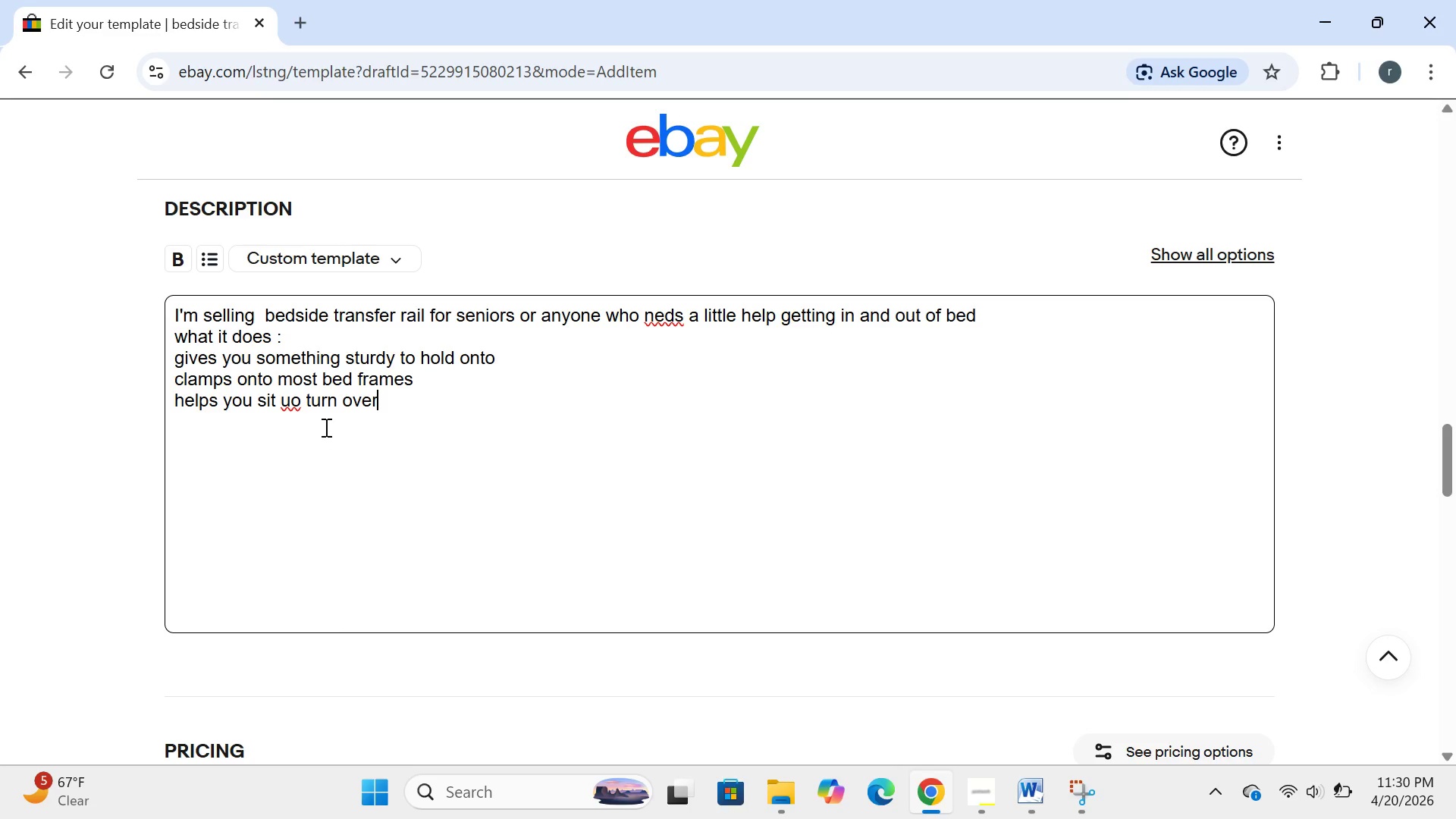 
left_click([300, 408])
 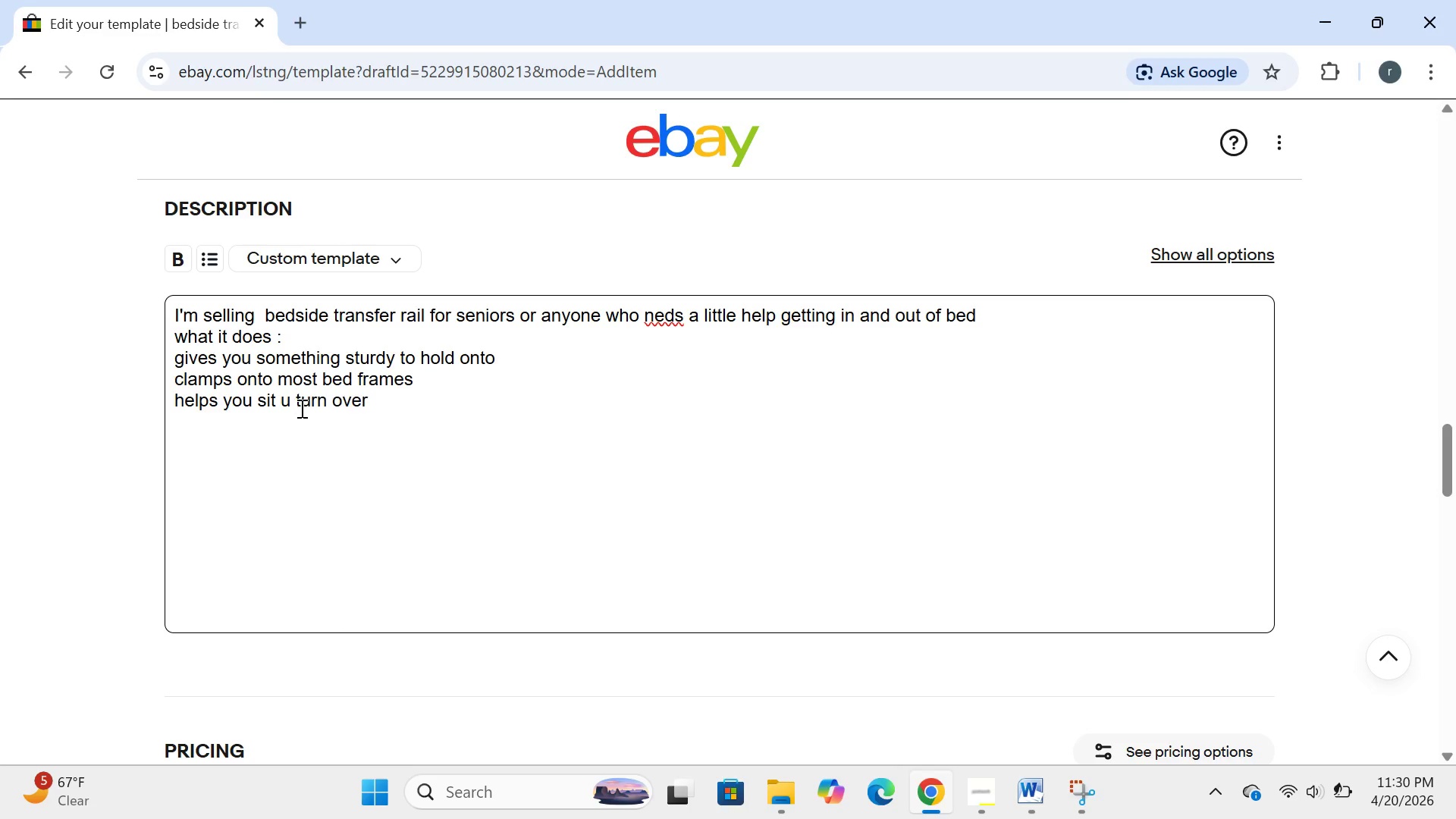 
key(Backspace)
 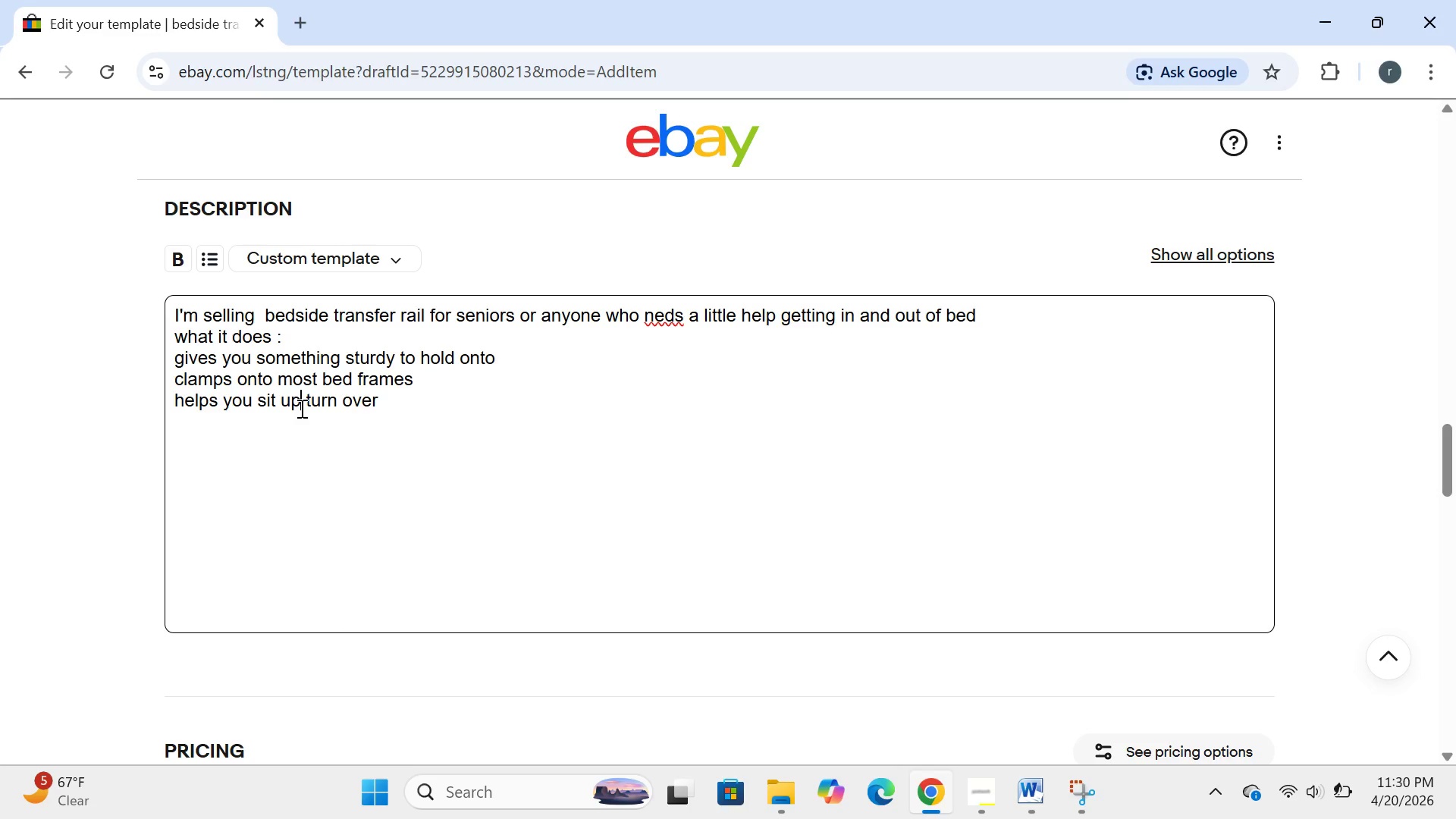 
key(P)
 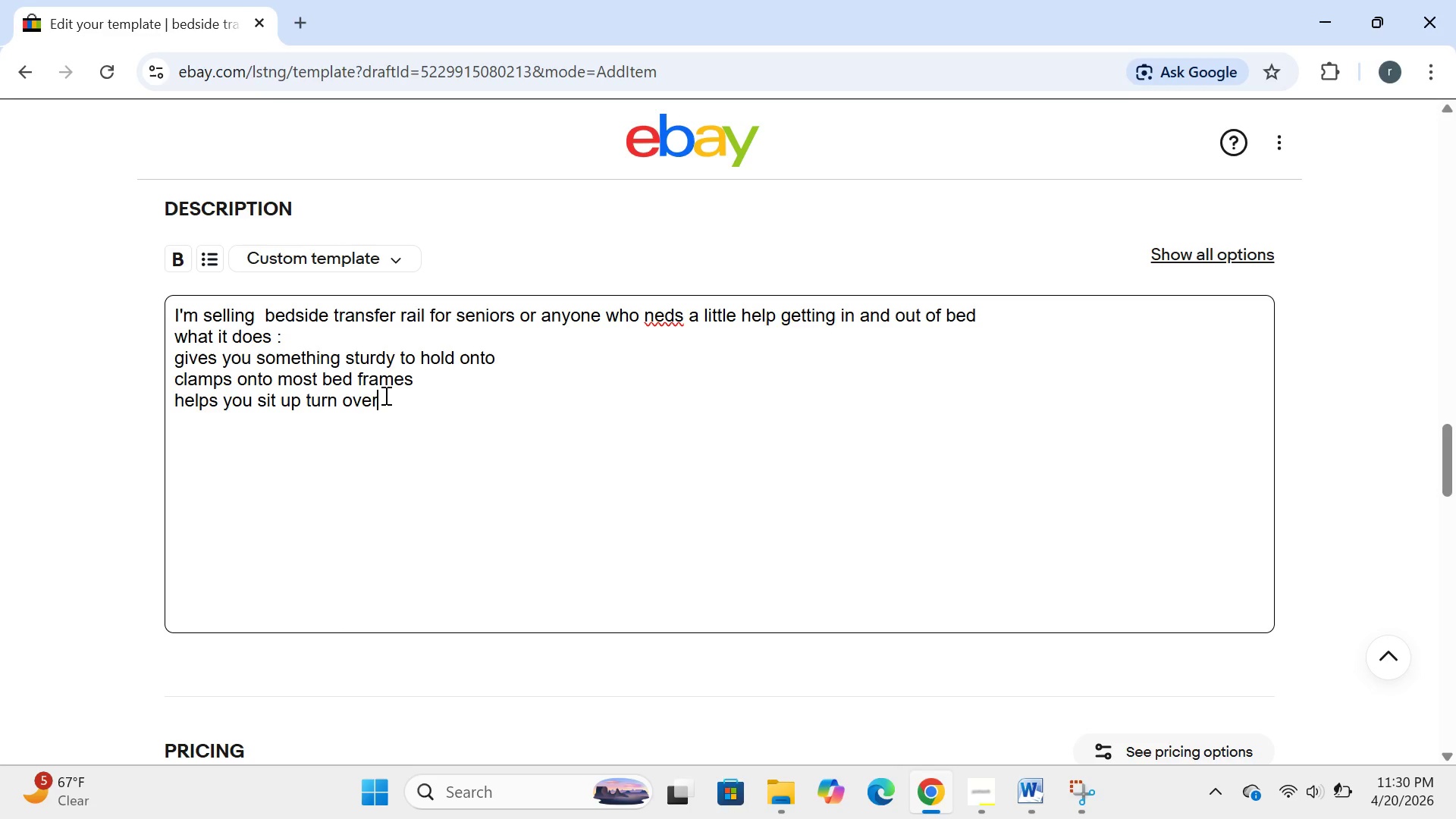 
left_click([384, 395])
 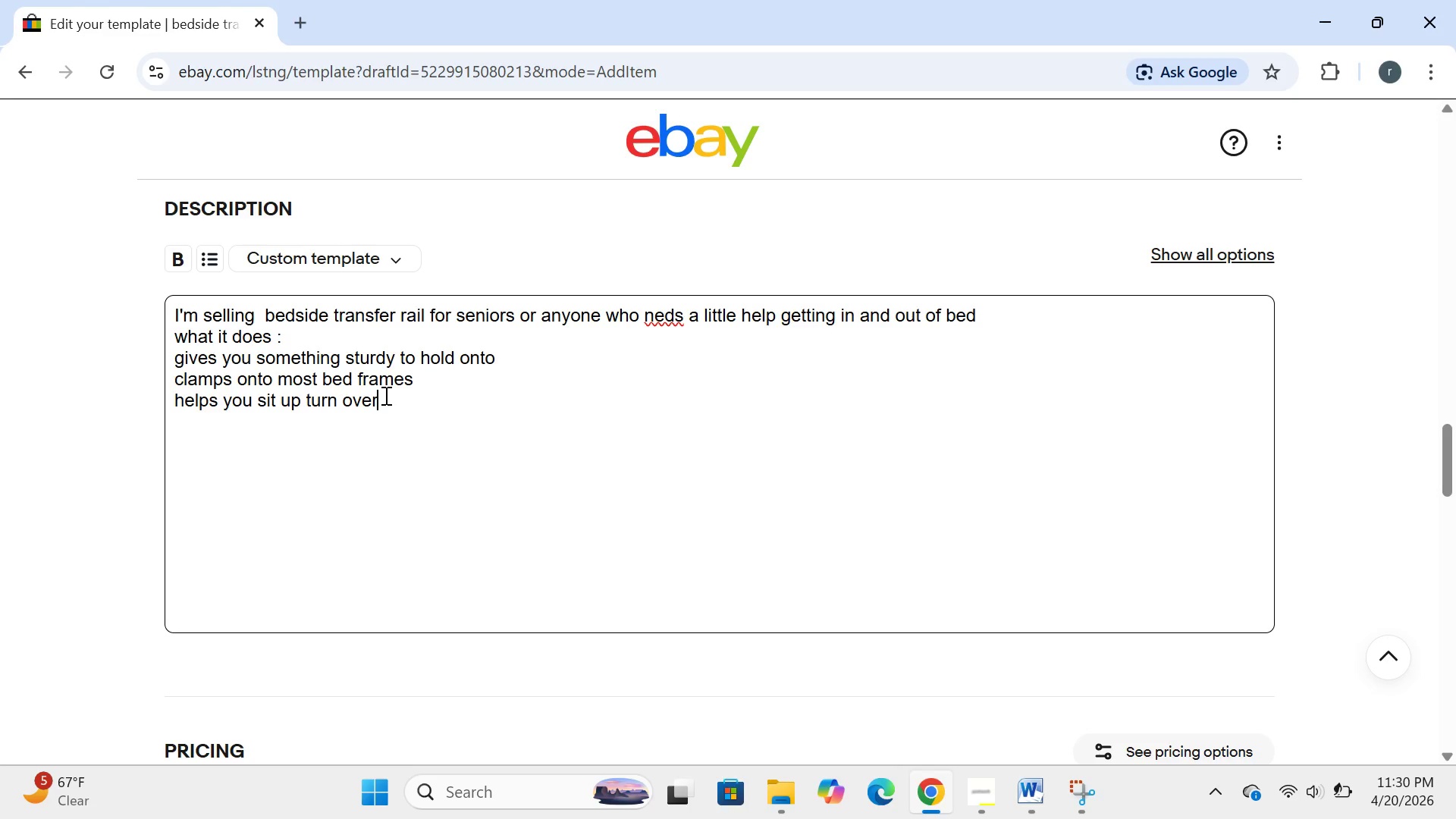 
type( or get upn)
key(Backspace)
type( dafely)
 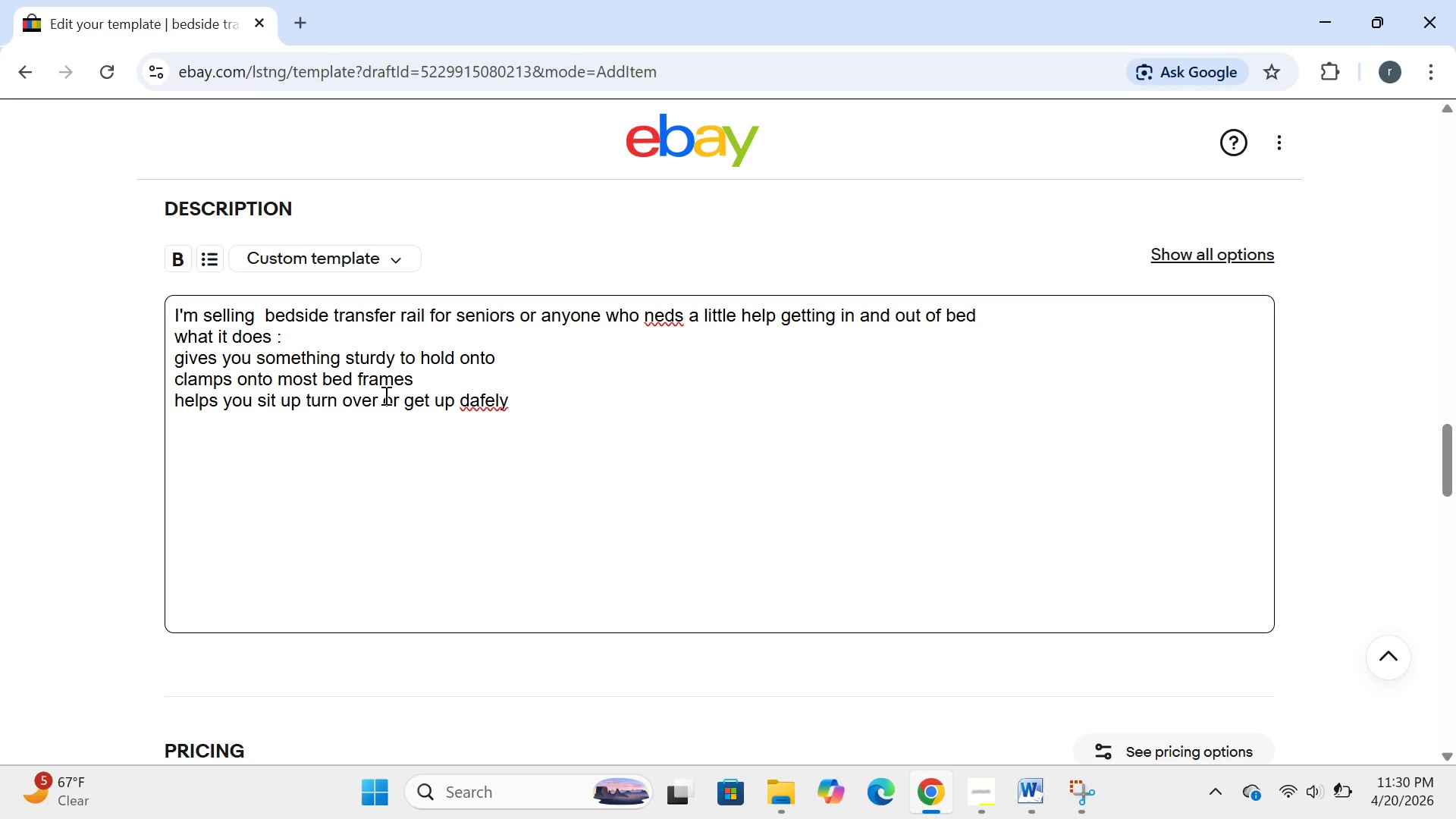 
key(Enter)
 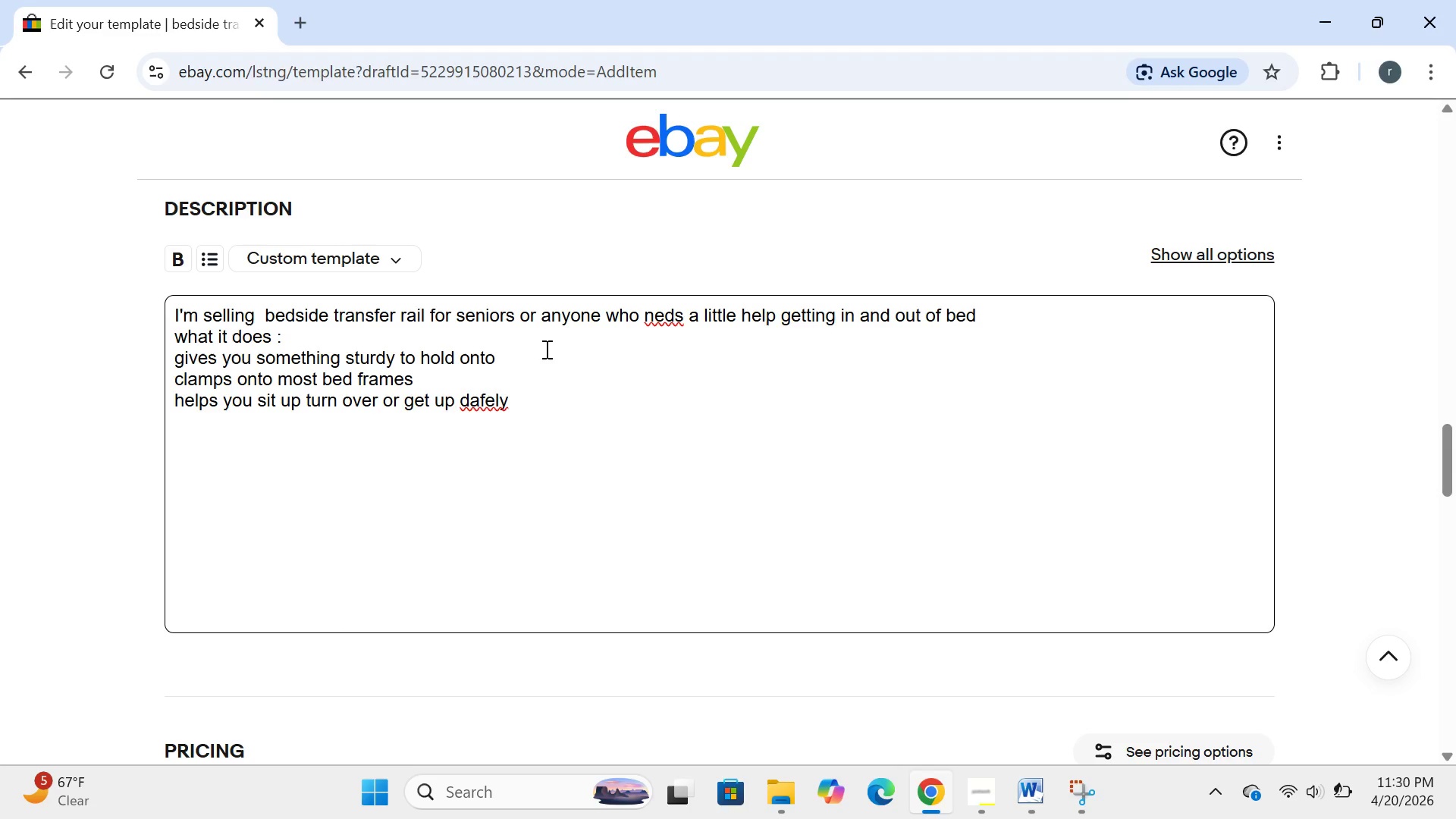 
wait(5.14)
 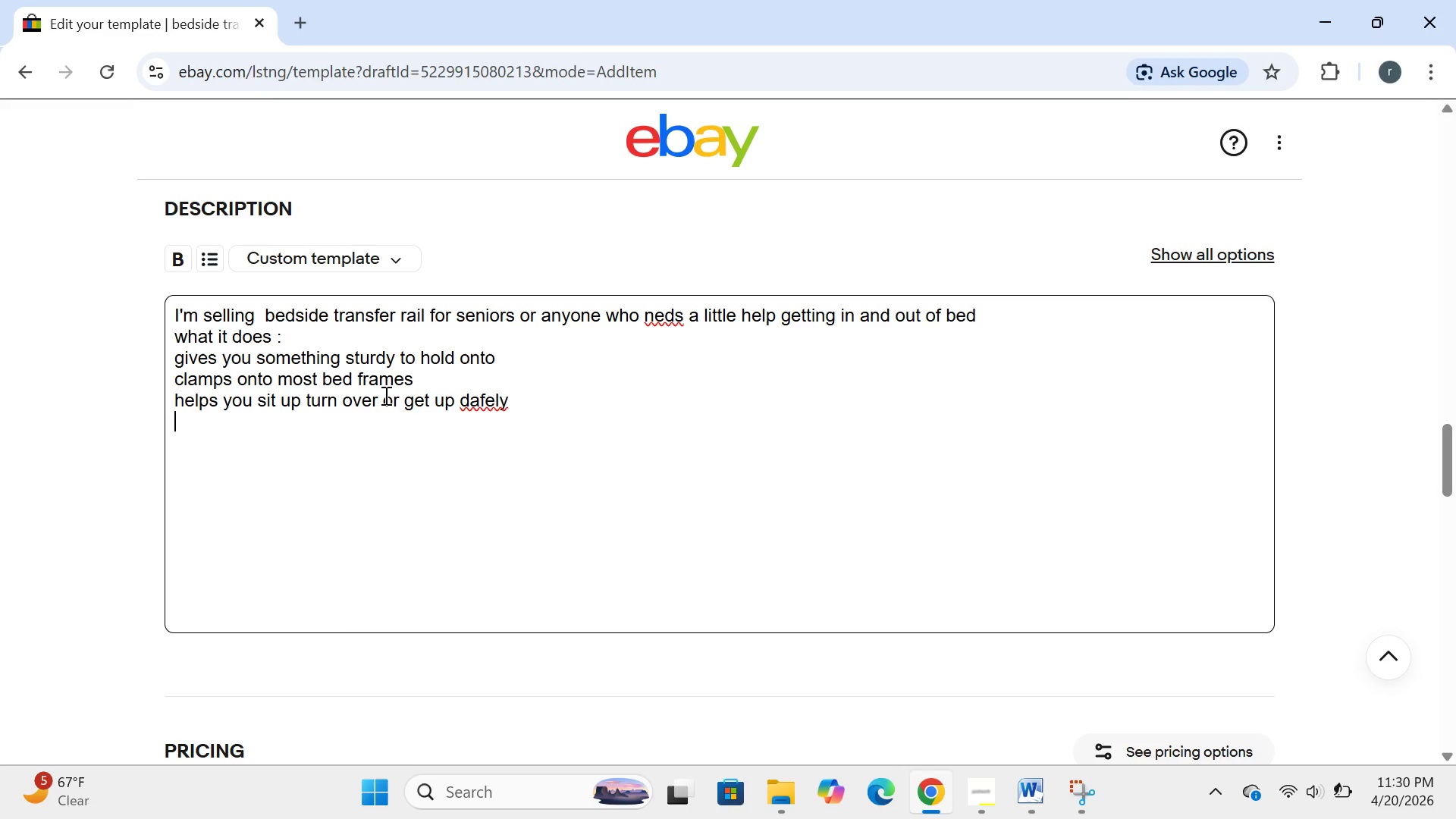 
left_click([475, 394])
 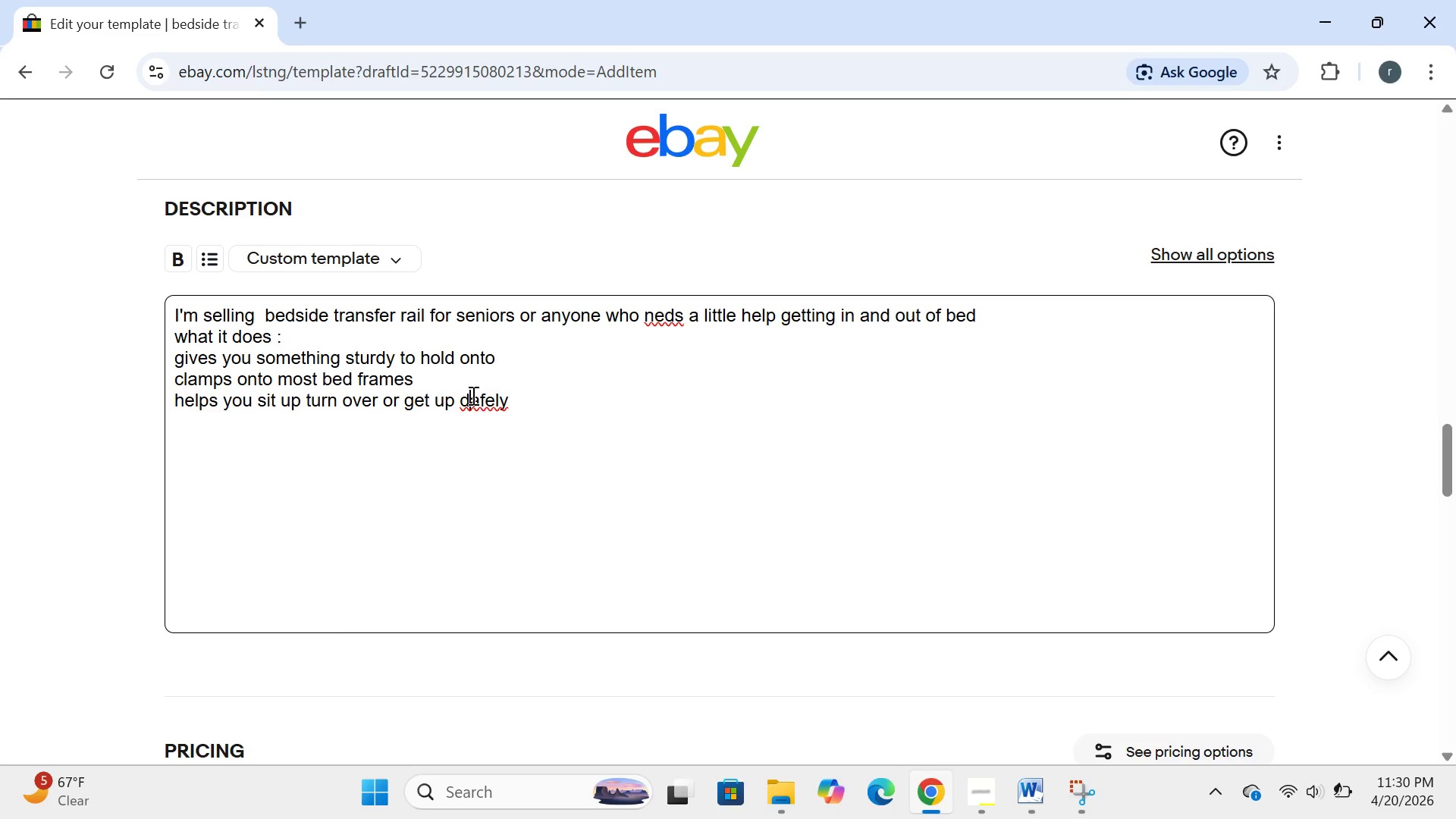 
left_click([472, 395])
 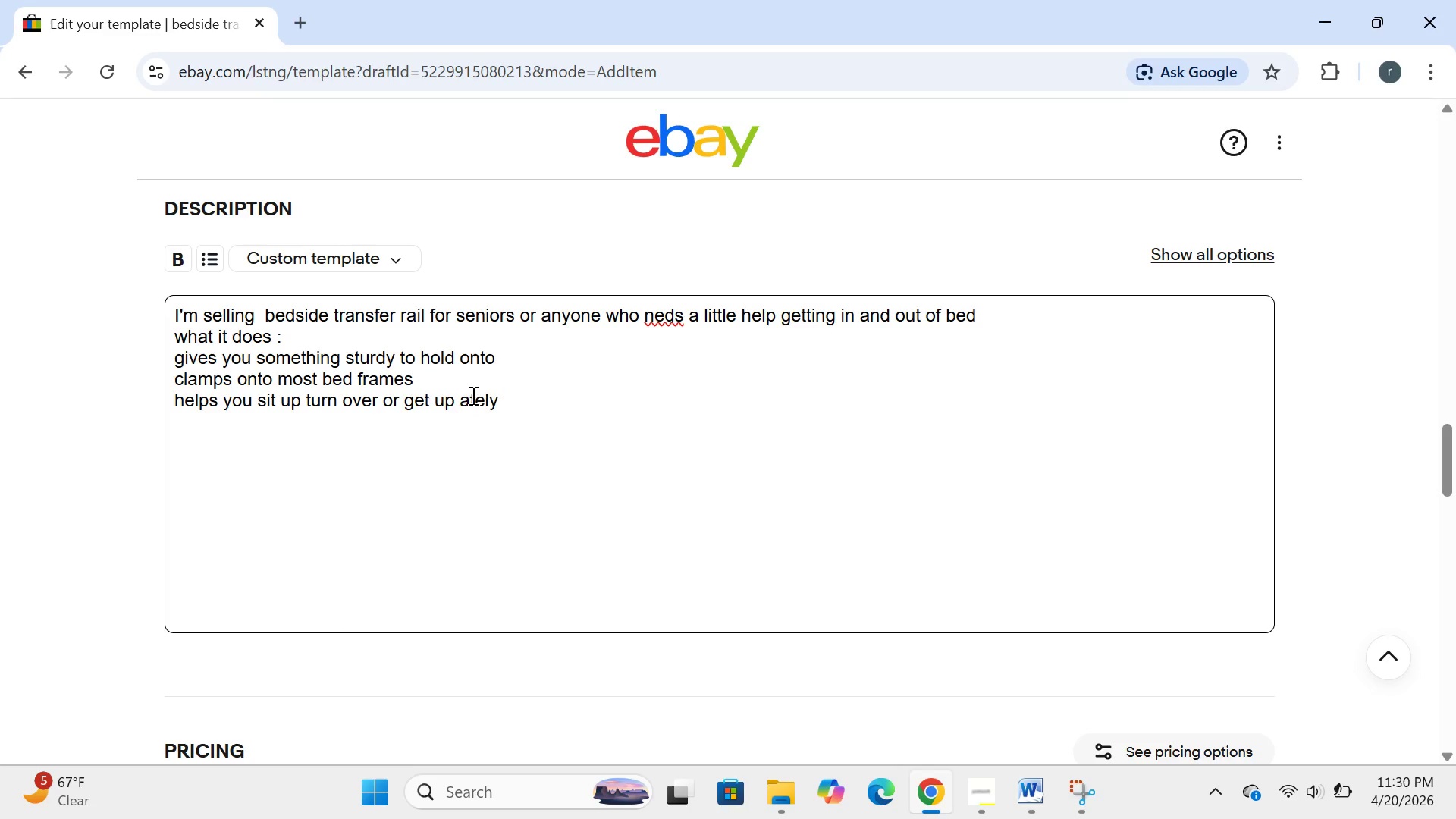 
key(Backspace)
 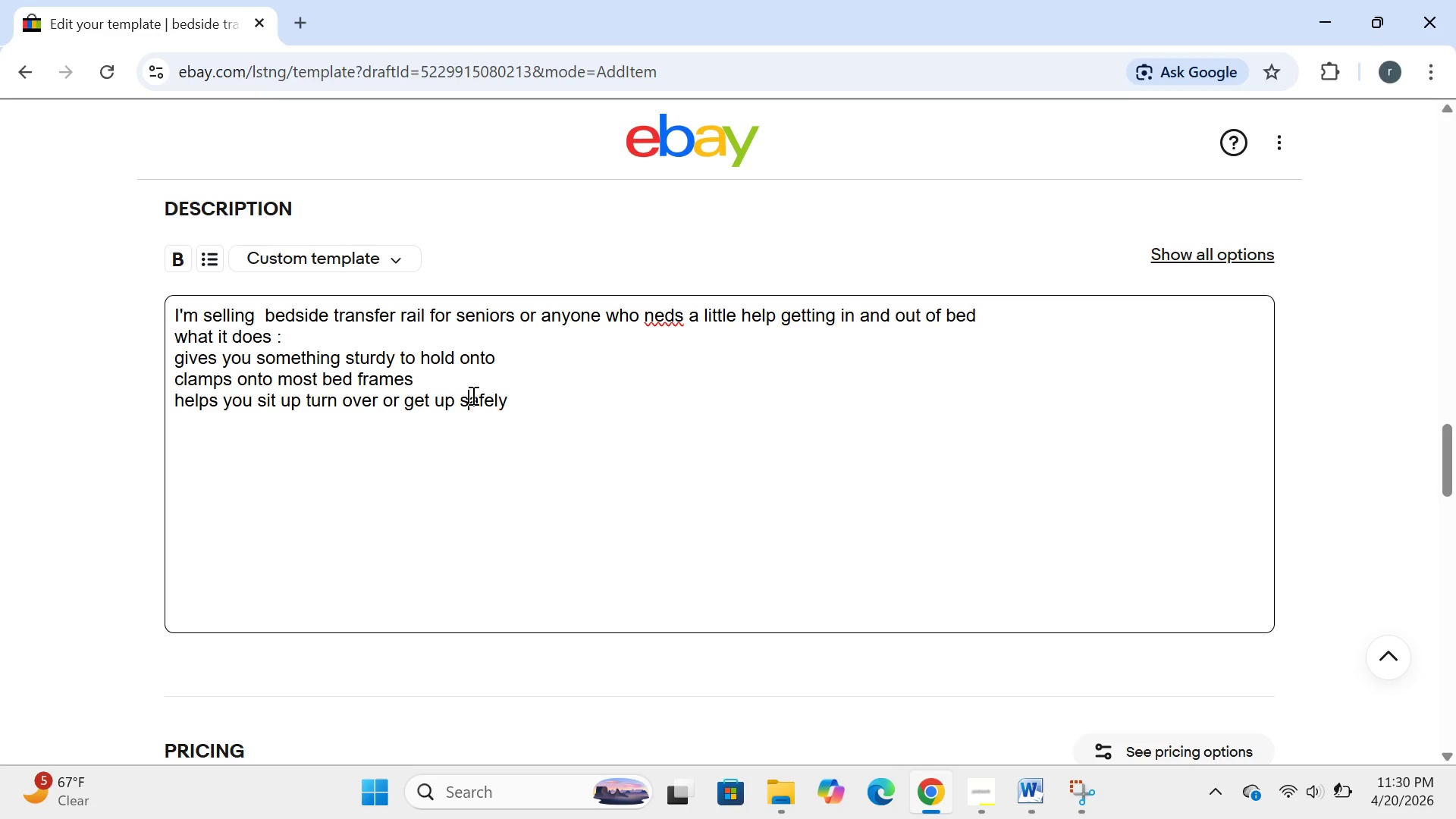 
key(S)
 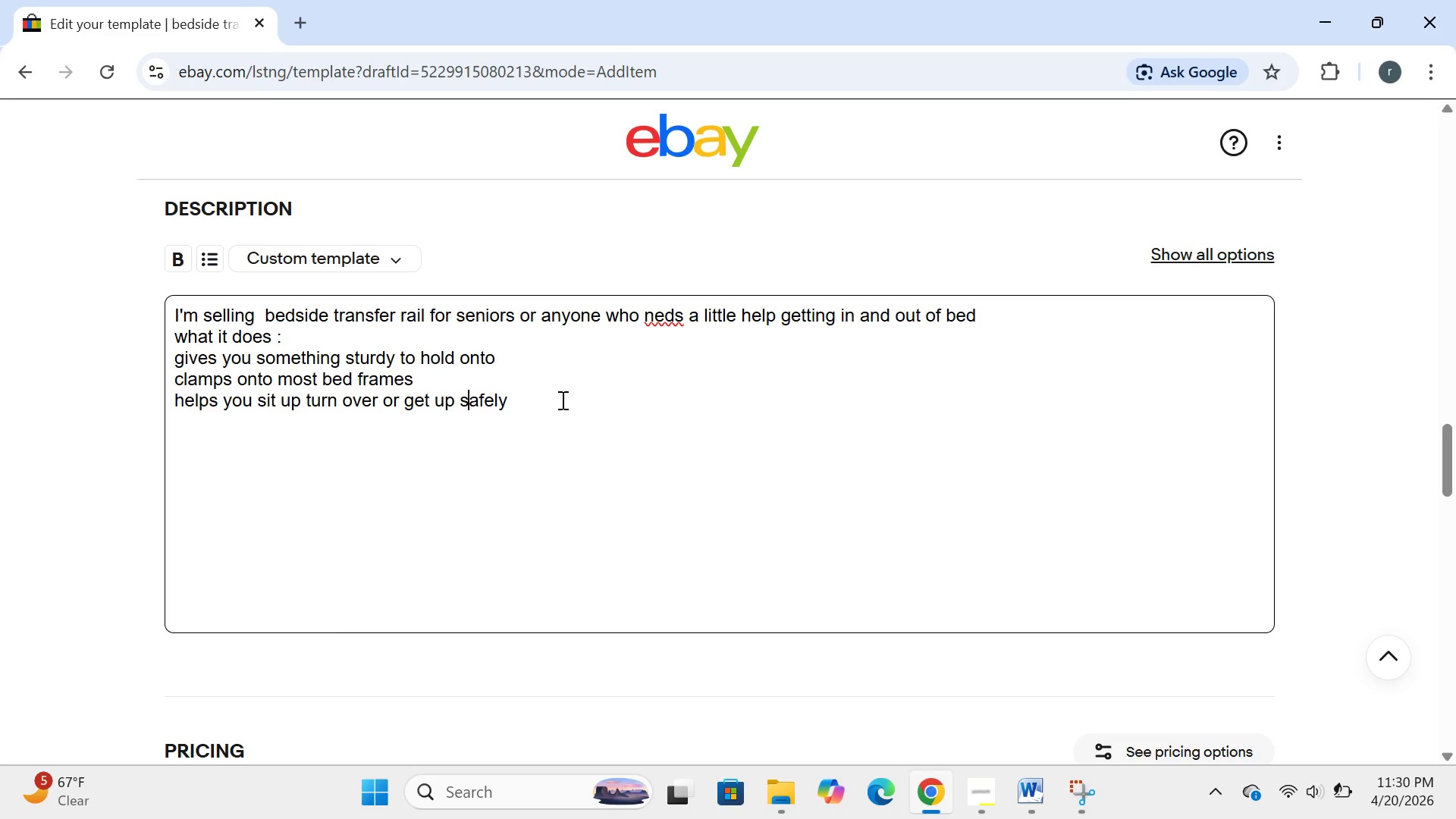 
left_click([561, 400])
 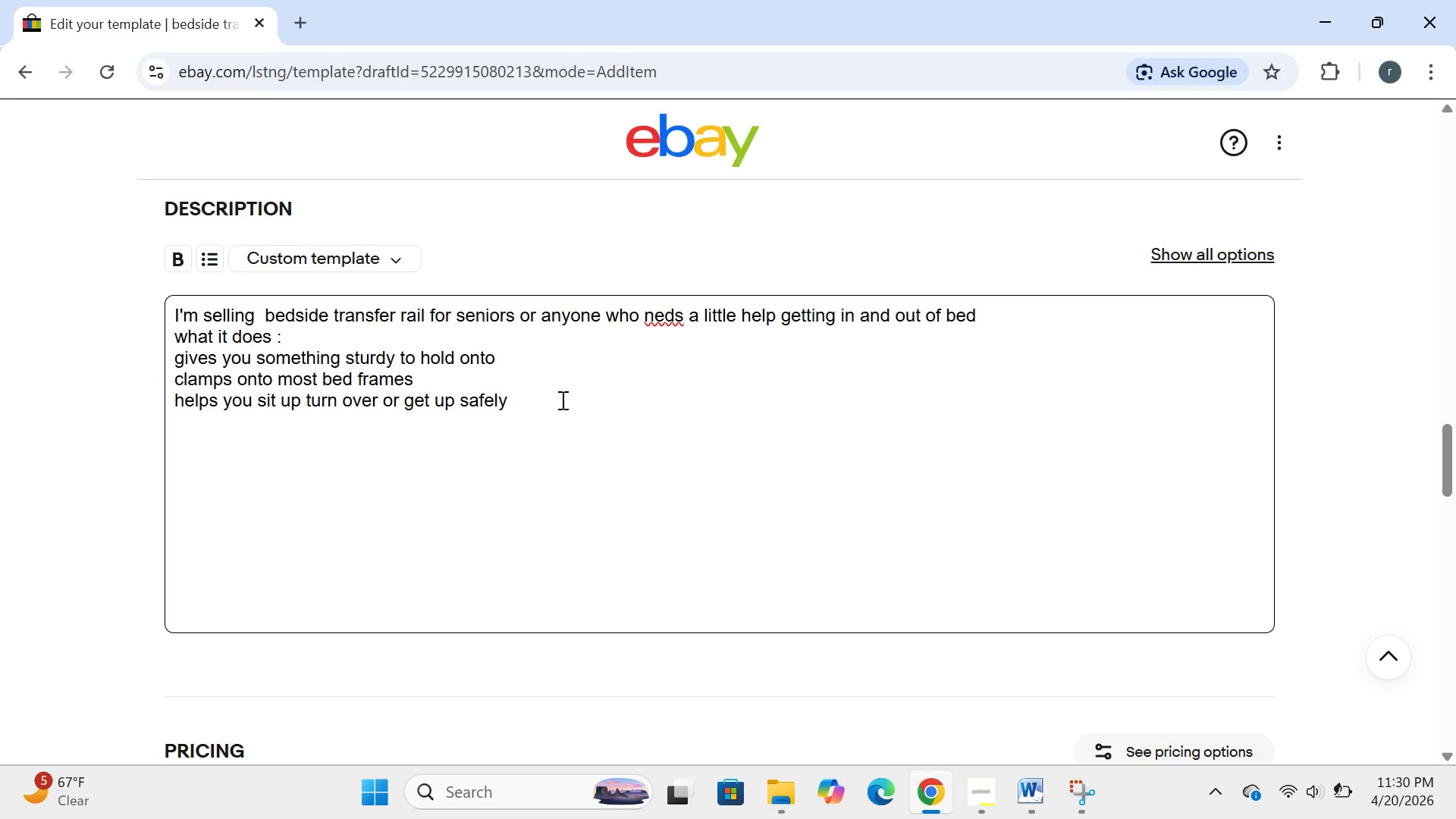 
key(Enter)
 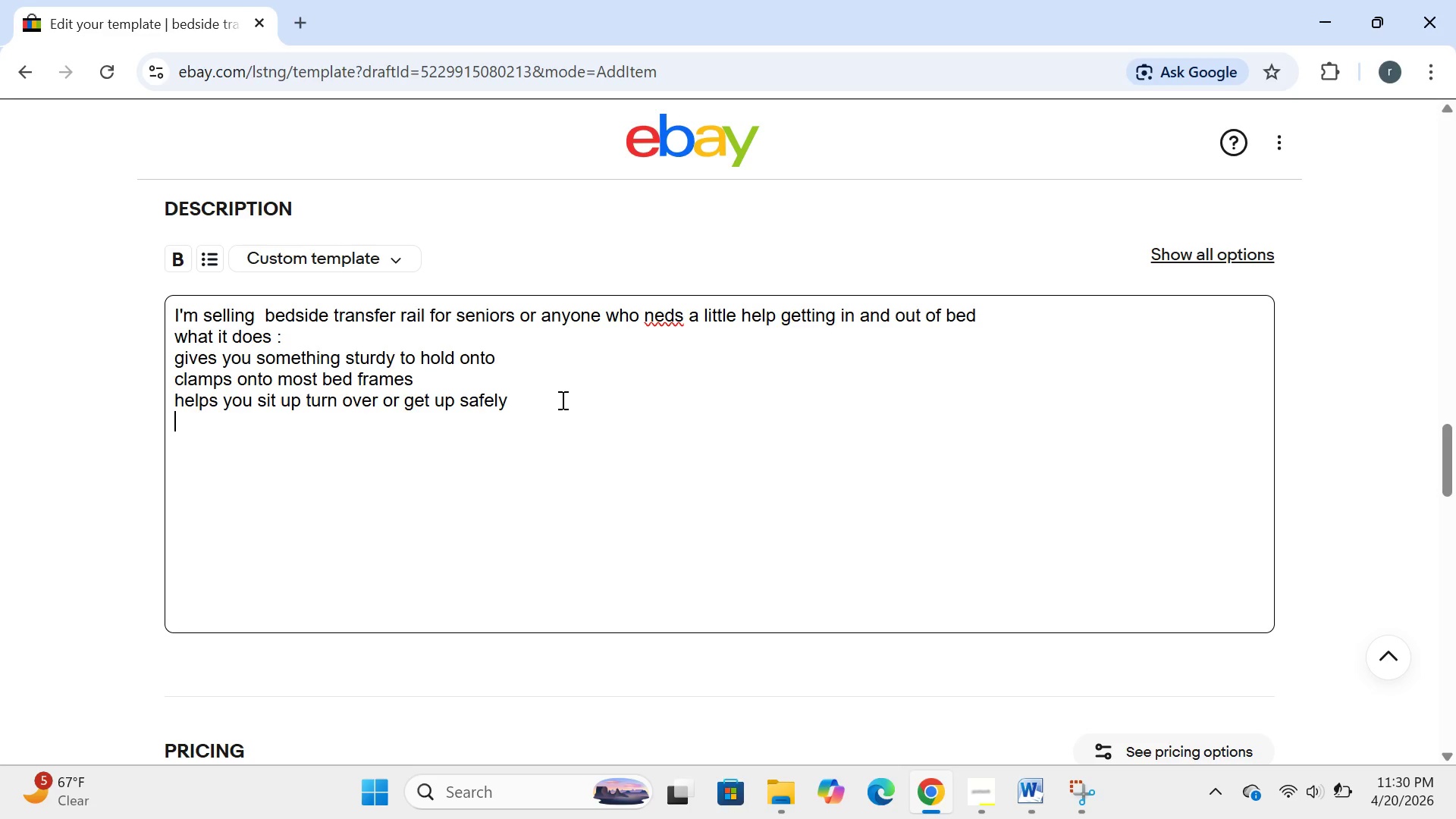 
type(padded handle for comfor)
 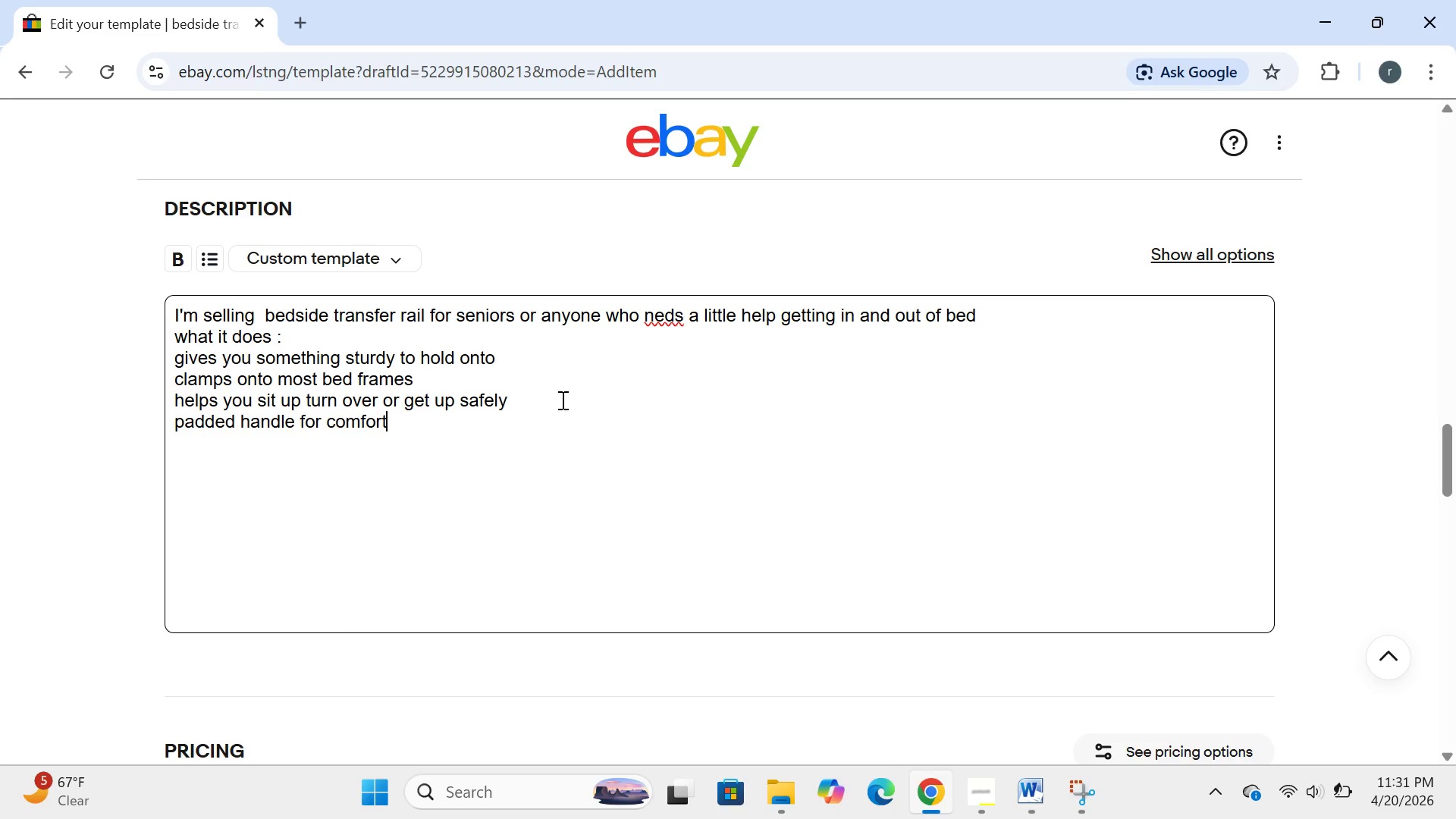 
hold_key(key=T, duration=6.12)
 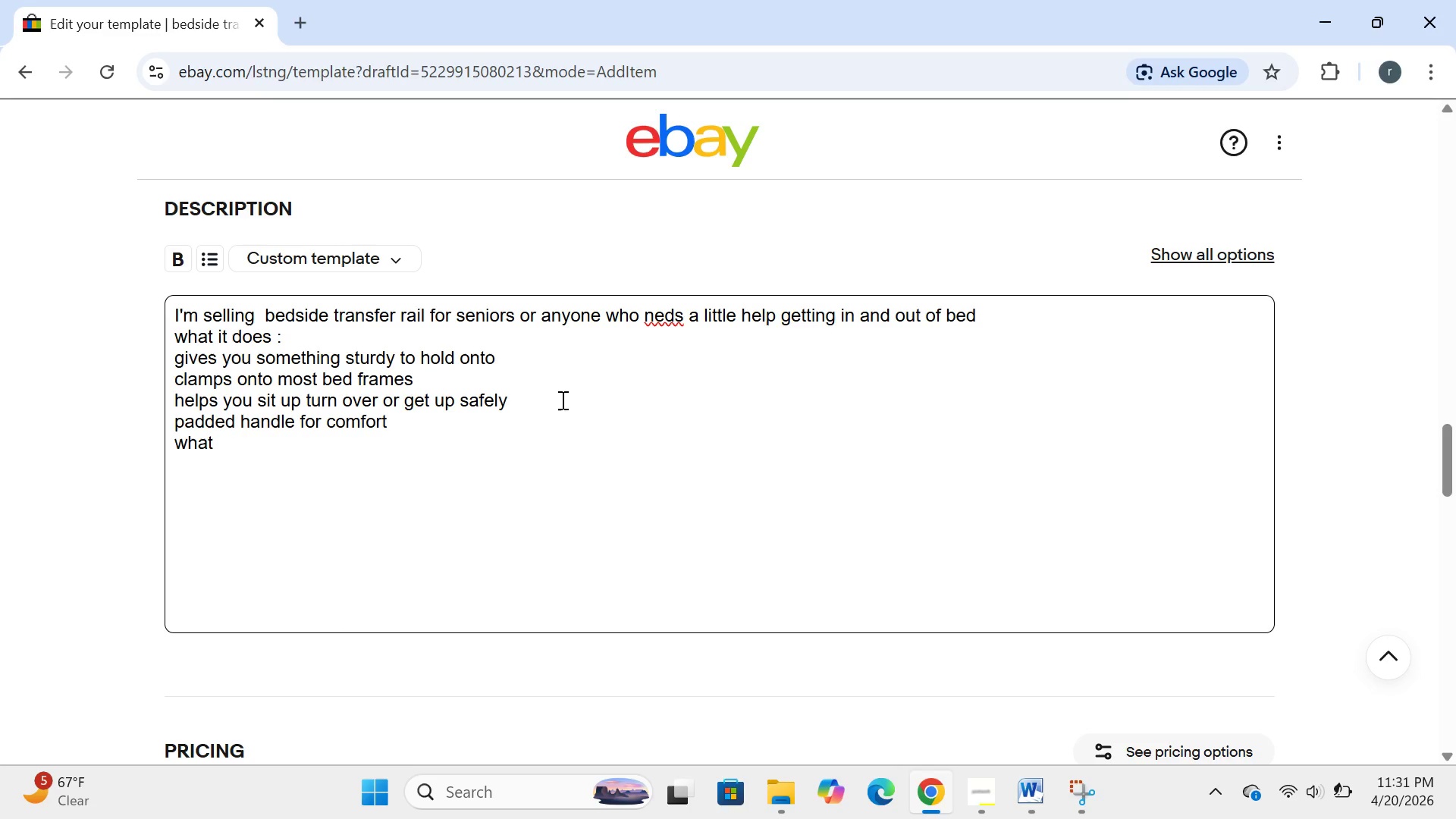 
key(Enter)
 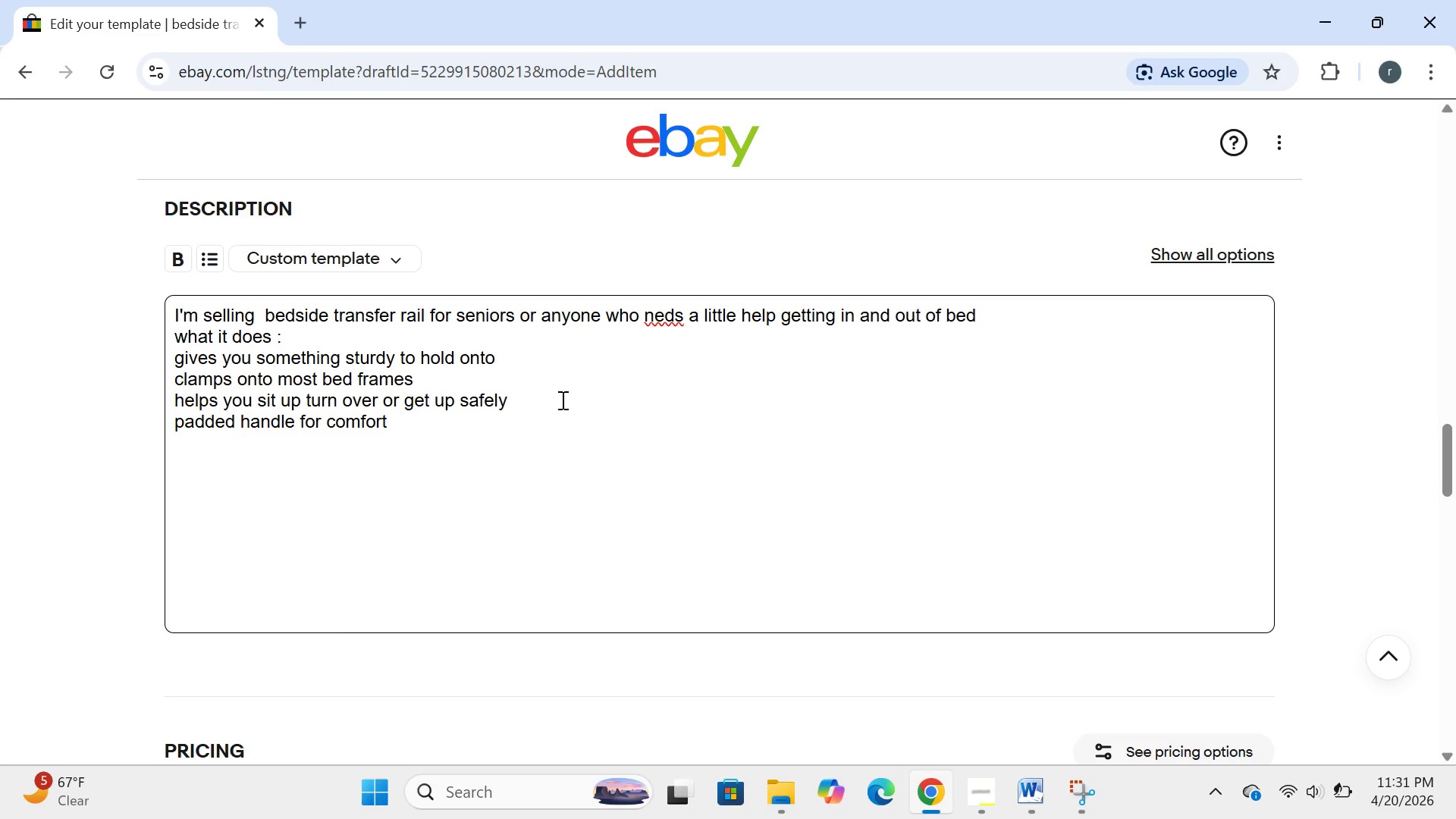 
type(wha it haas)
key(Backspace)
key(Backspace)
type(s )
key(Backspace)
type(:)
 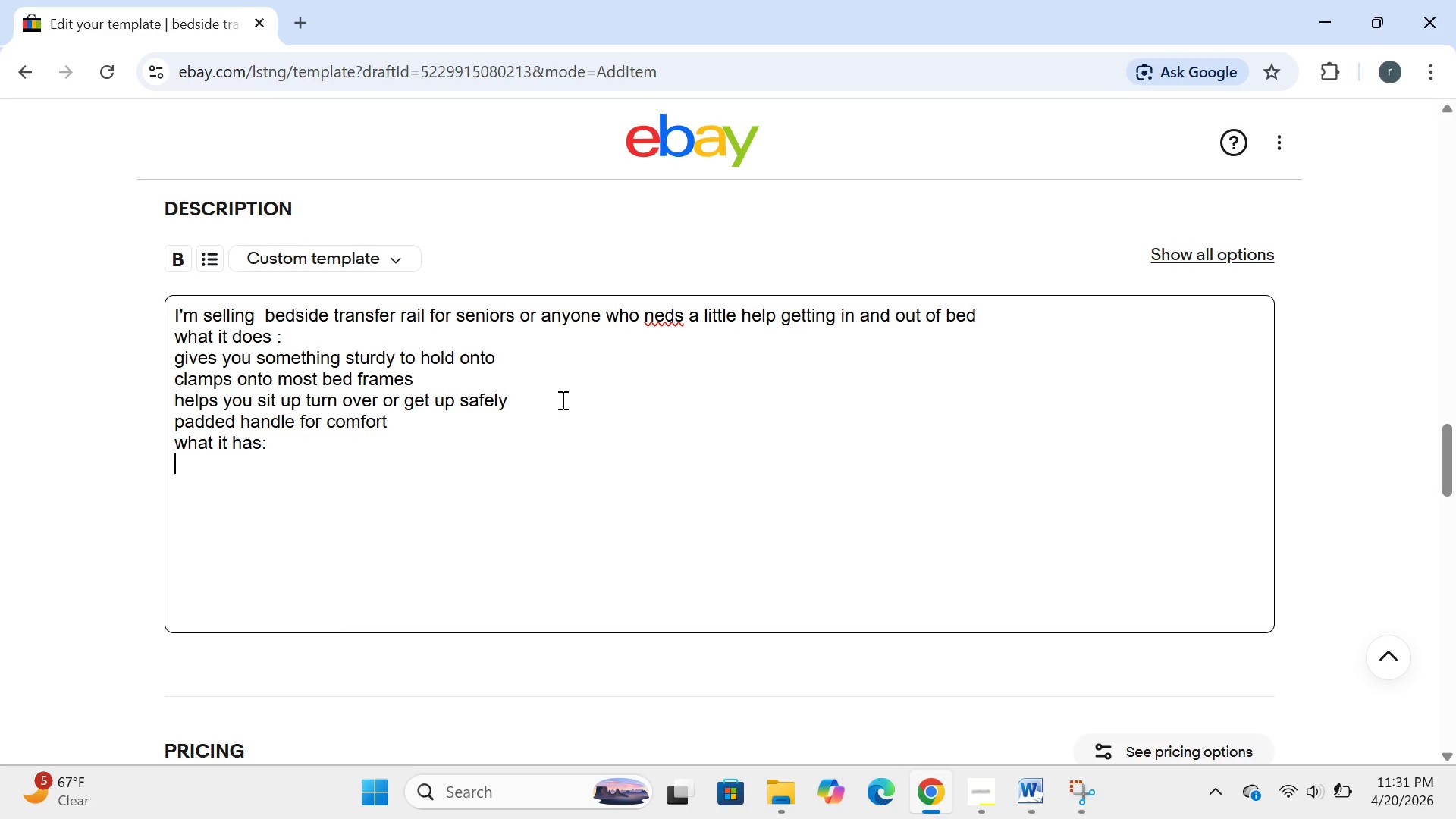 
key(Enter)
 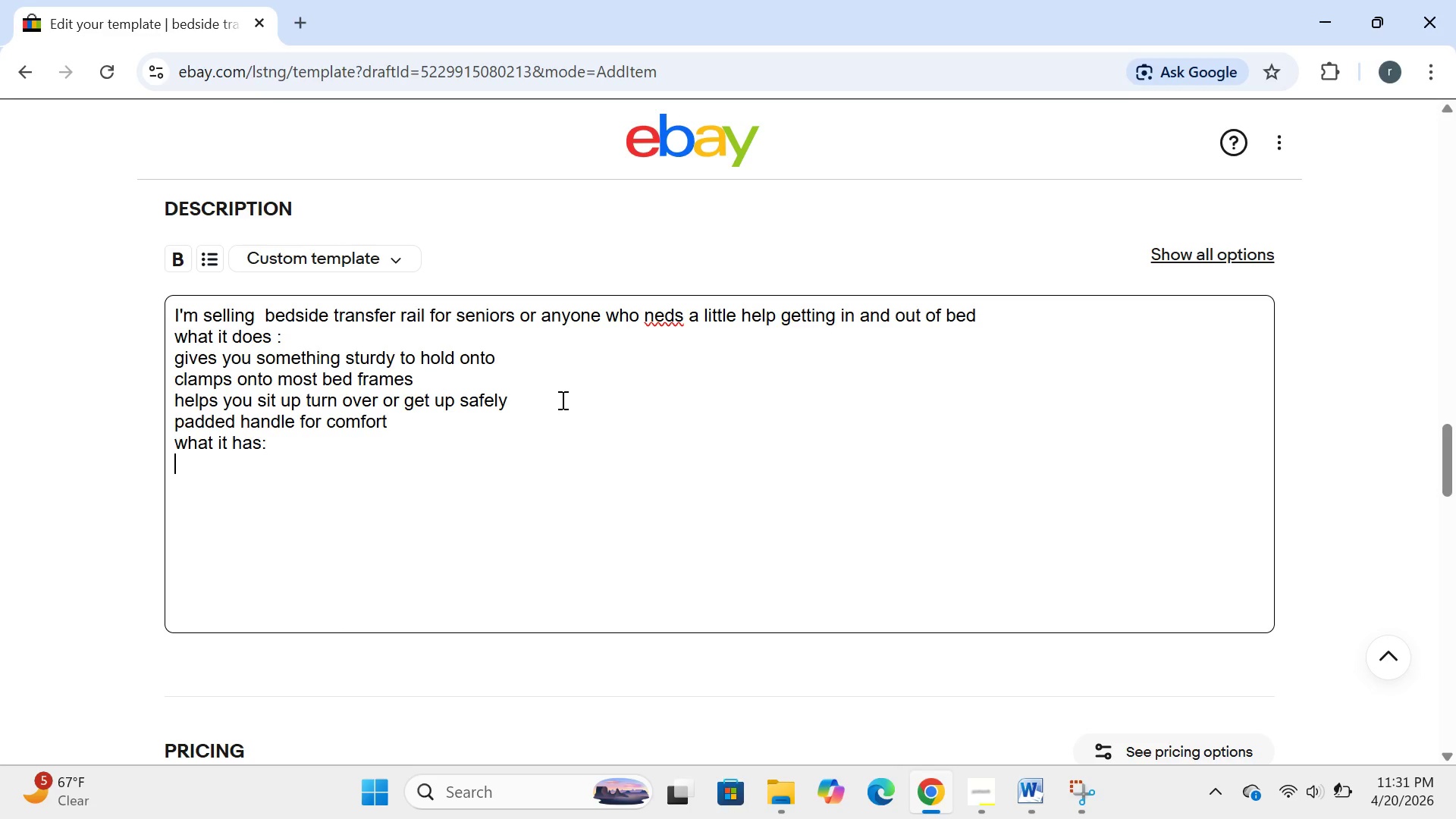 
type(adi)
key(Backspace)
type(judtable height )
key(Backspace)
type(*)
key(Backspace)
type( 3 settings)
 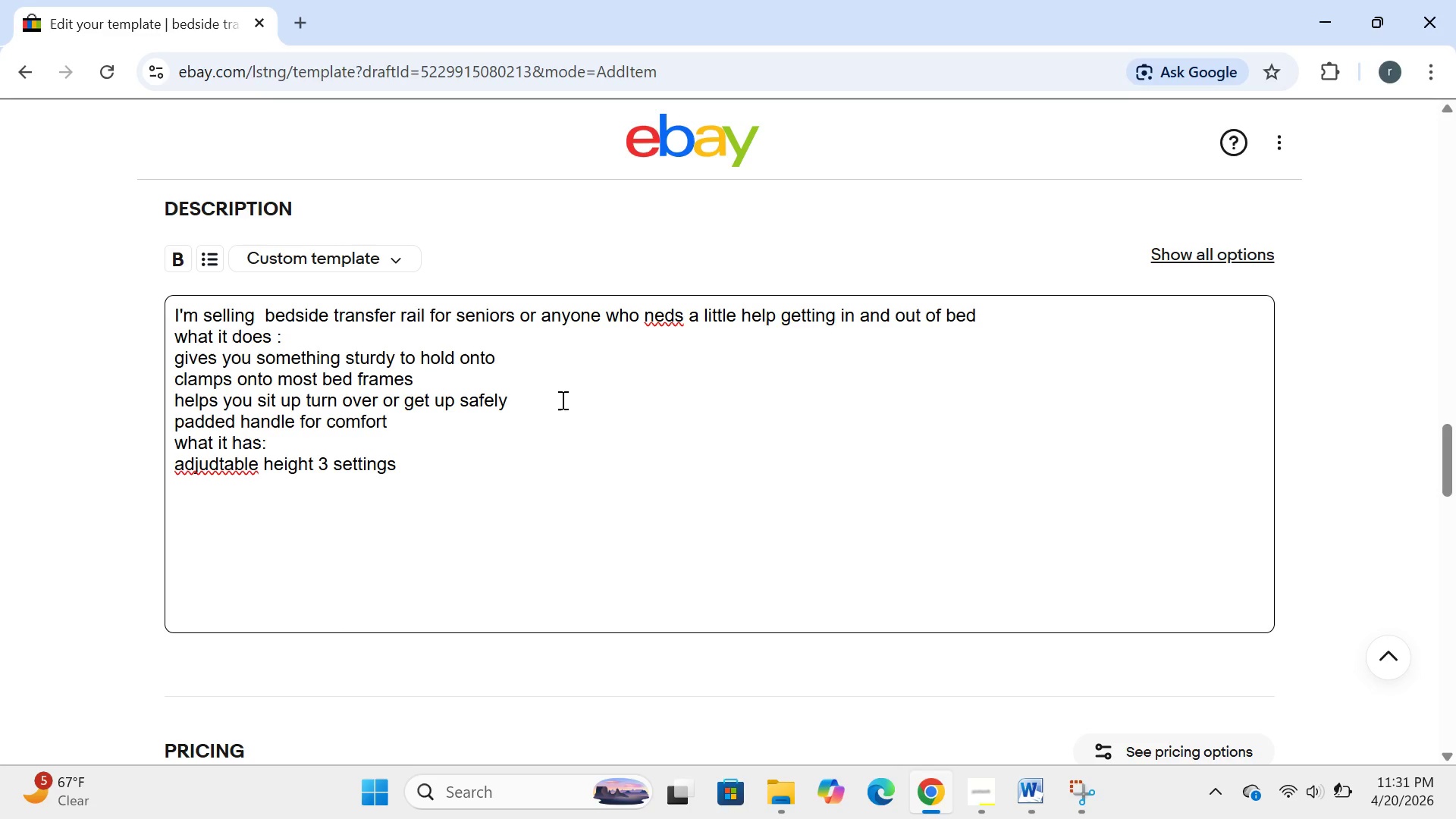 
key(Enter)
 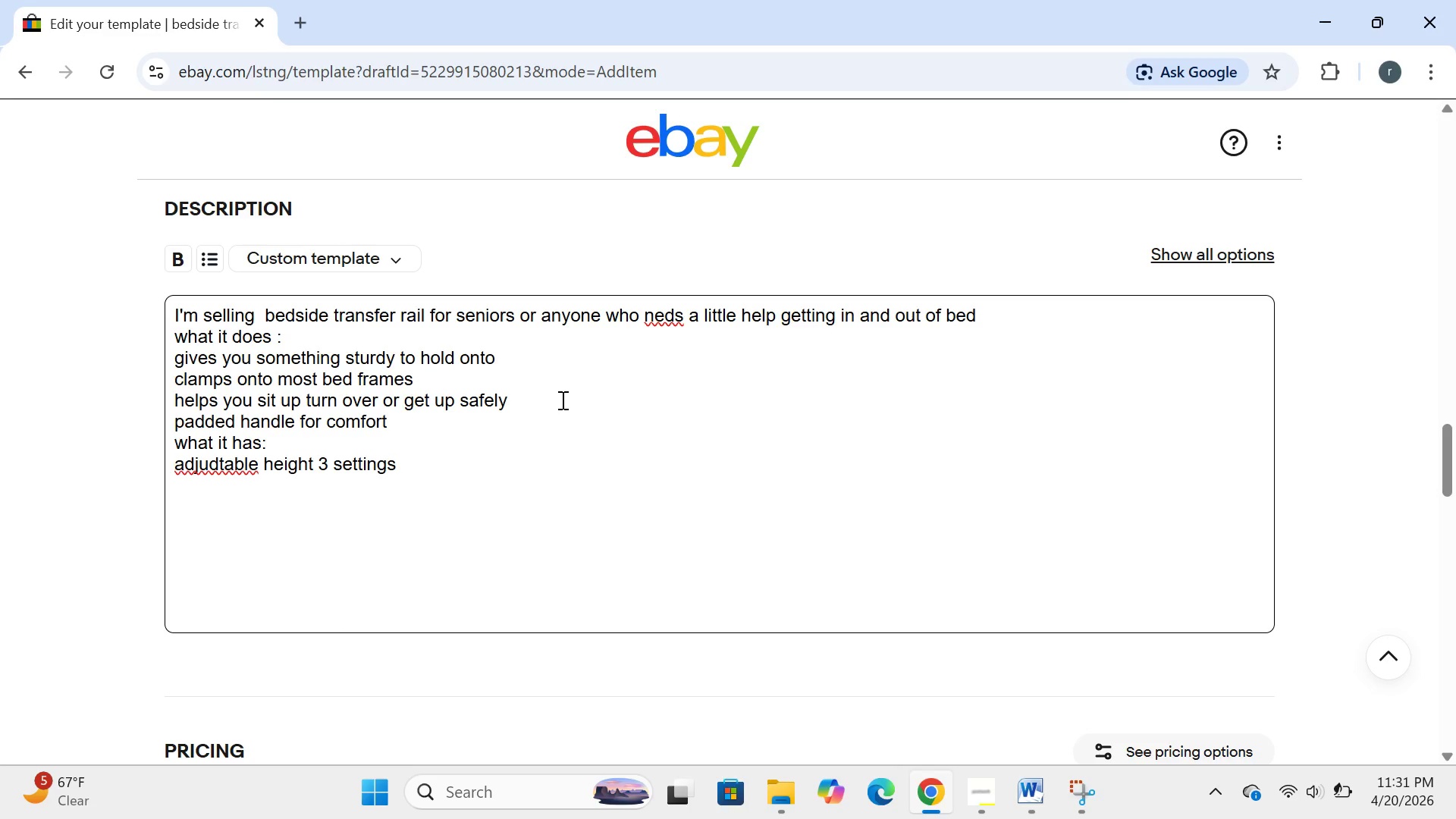 
type(folds flat for storage or travel)
 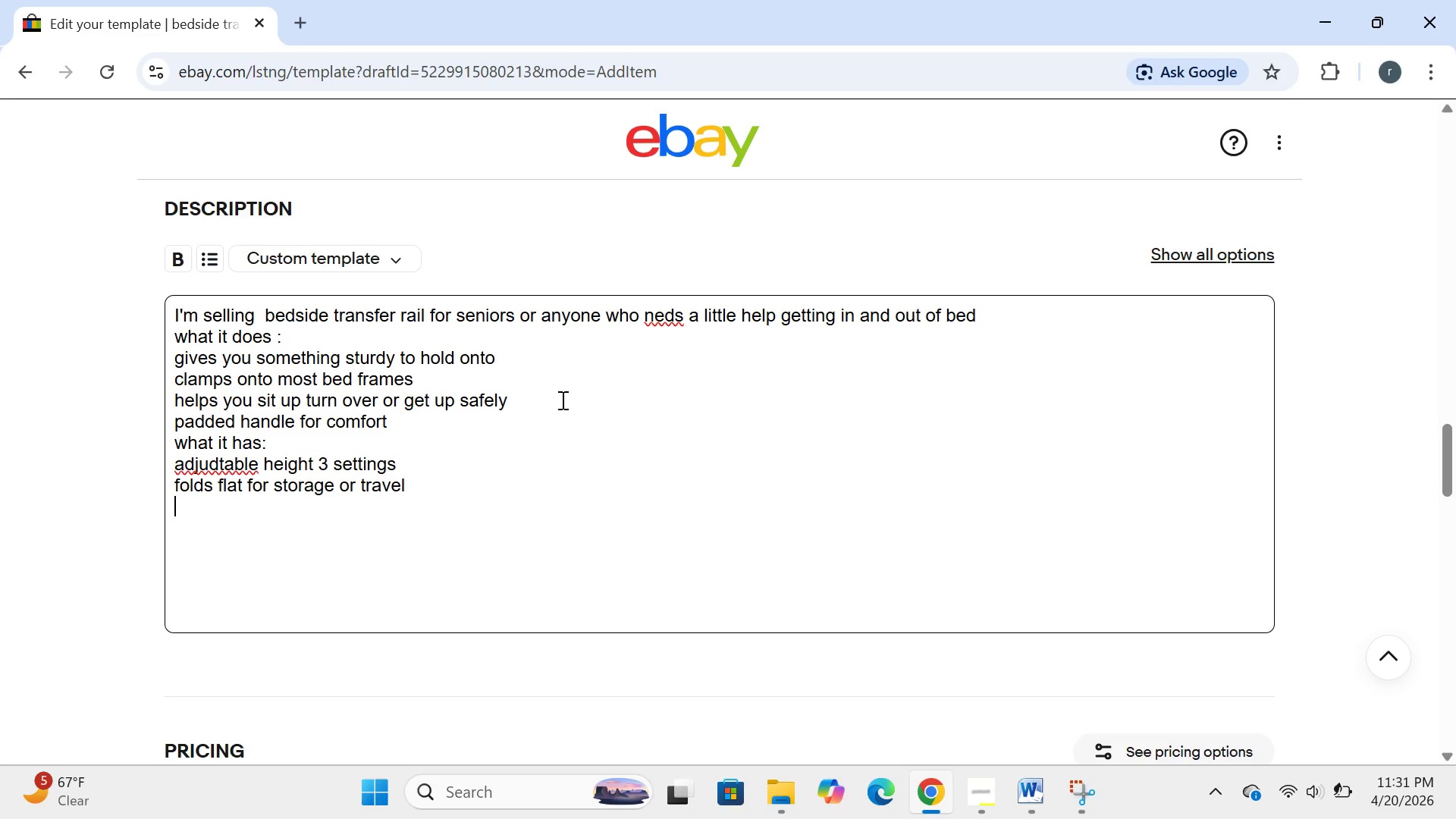 
key(Enter)
 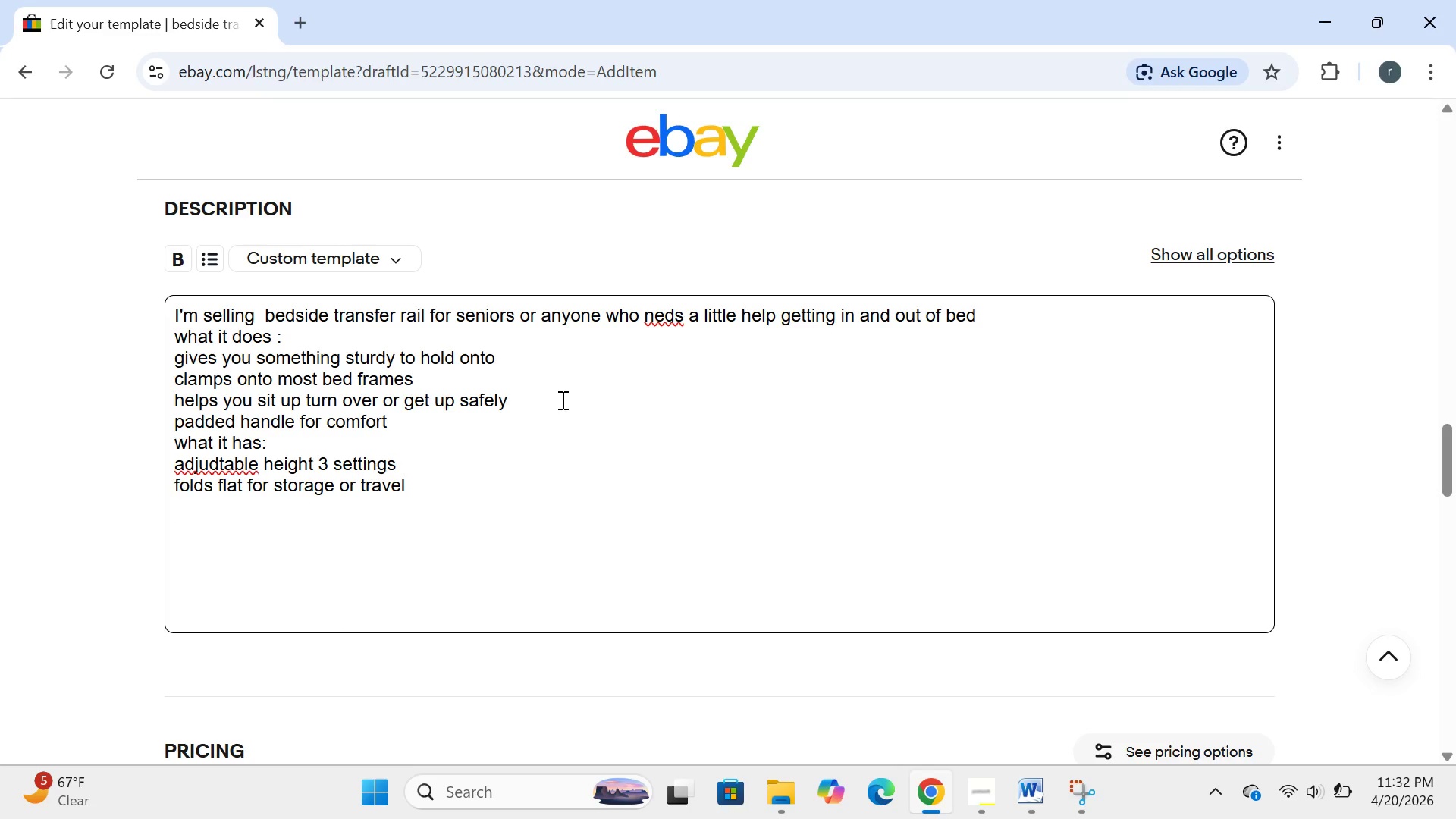 
type(tool free assemblyjust clamp it on)
 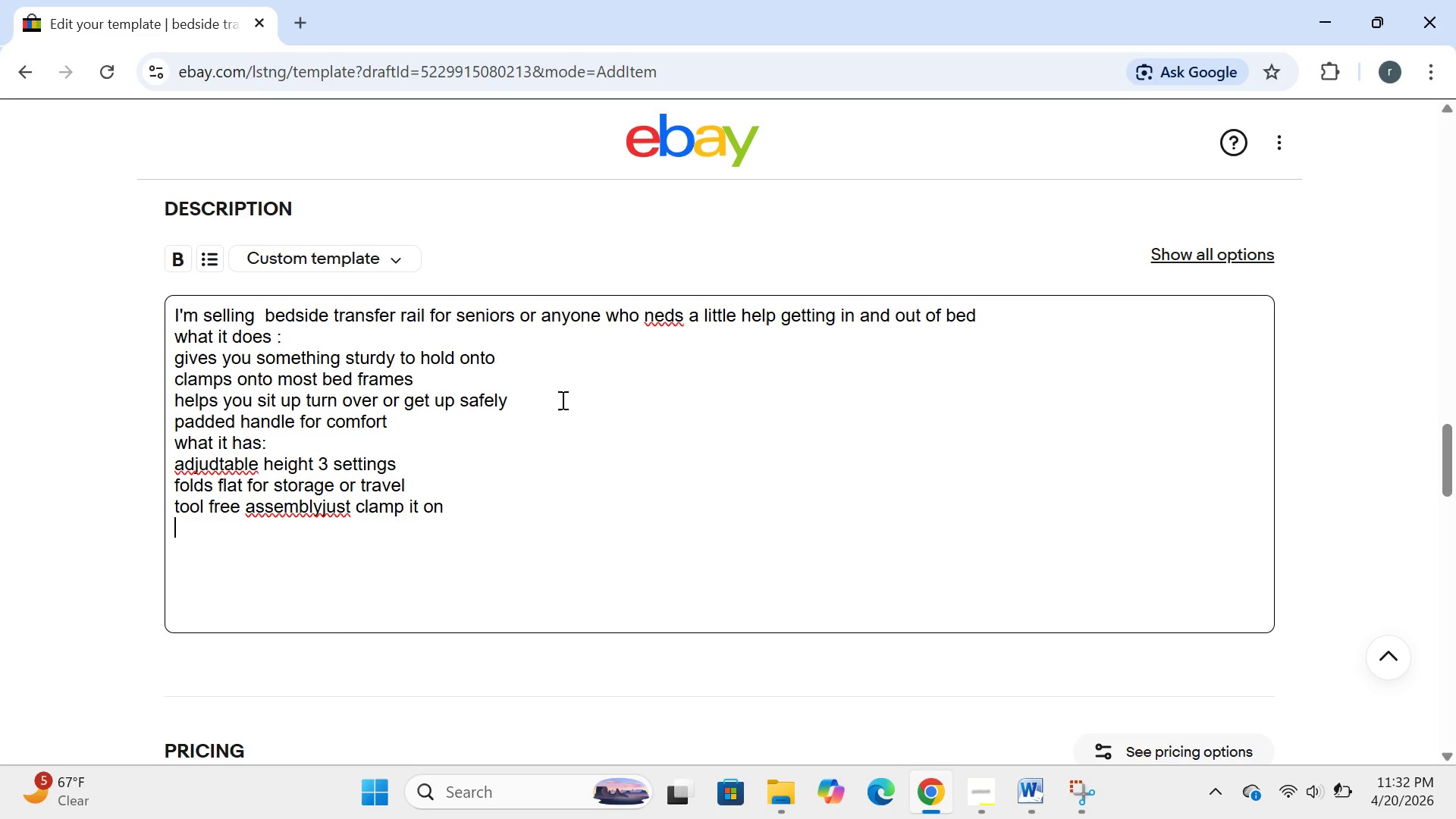 
key(Enter)
 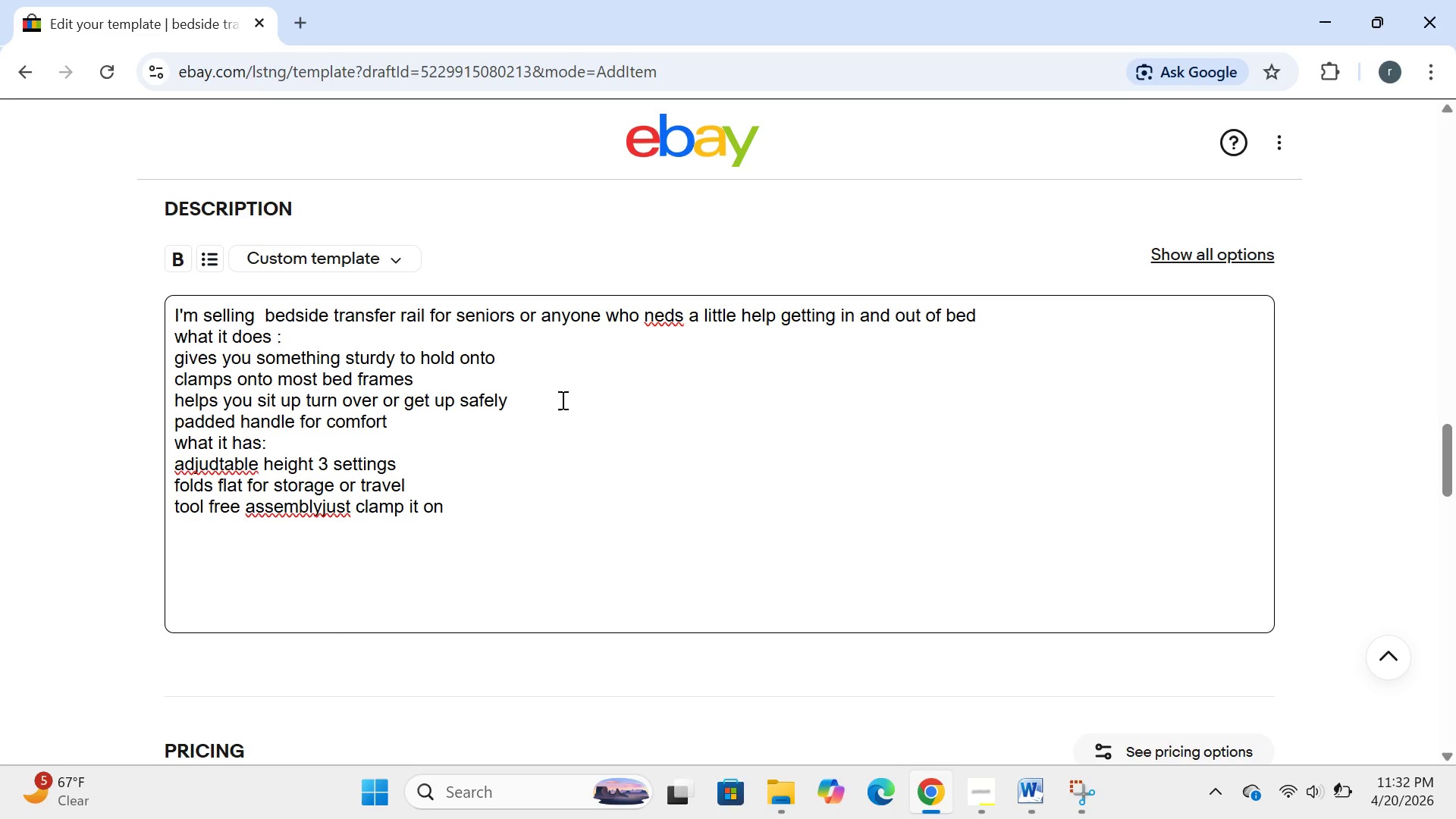 
type(holds up tom)
key(Backspace)
type( 300 lbs)
 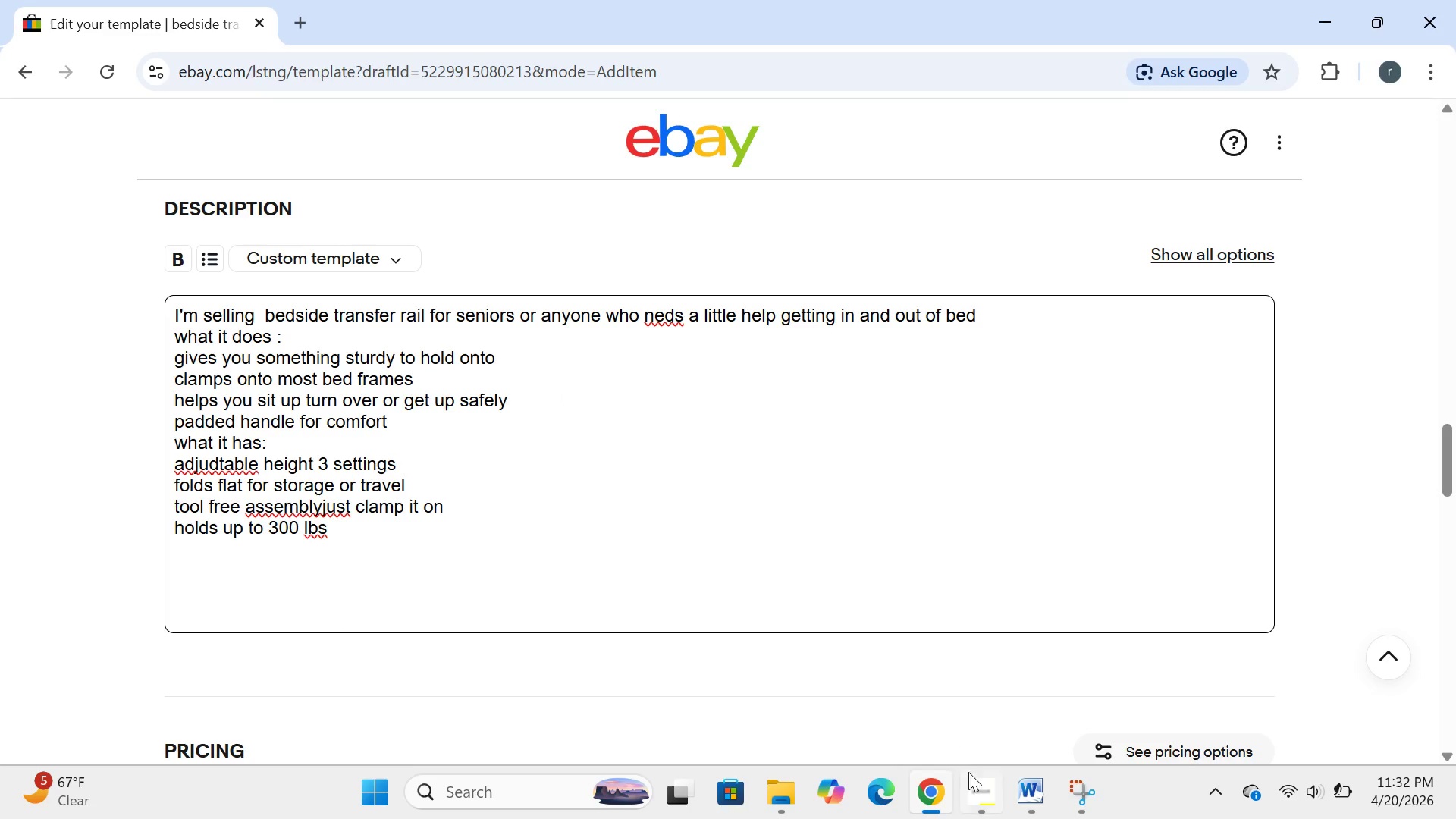 
left_click([973, 800])